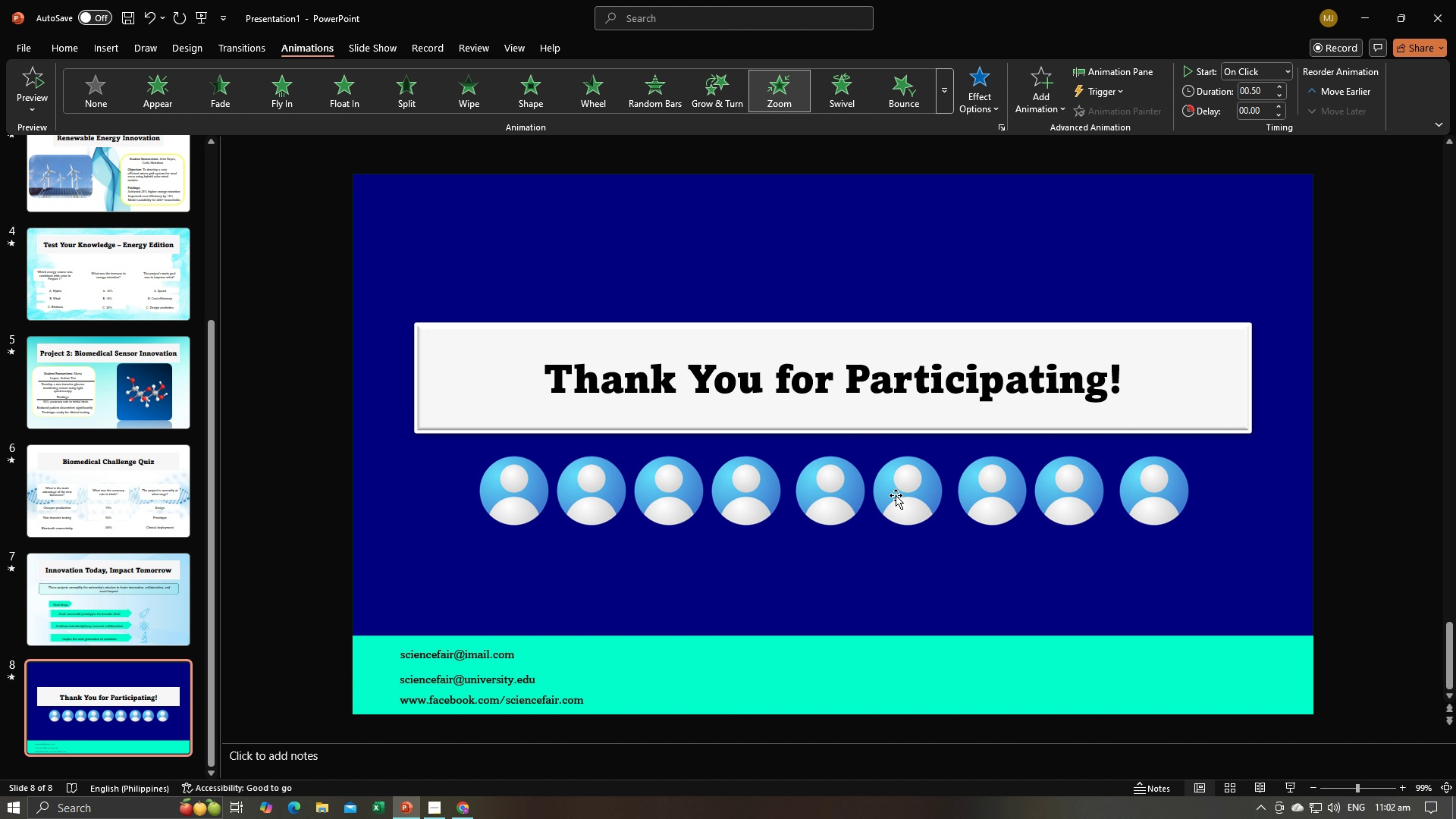 
left_click([920, 487])
 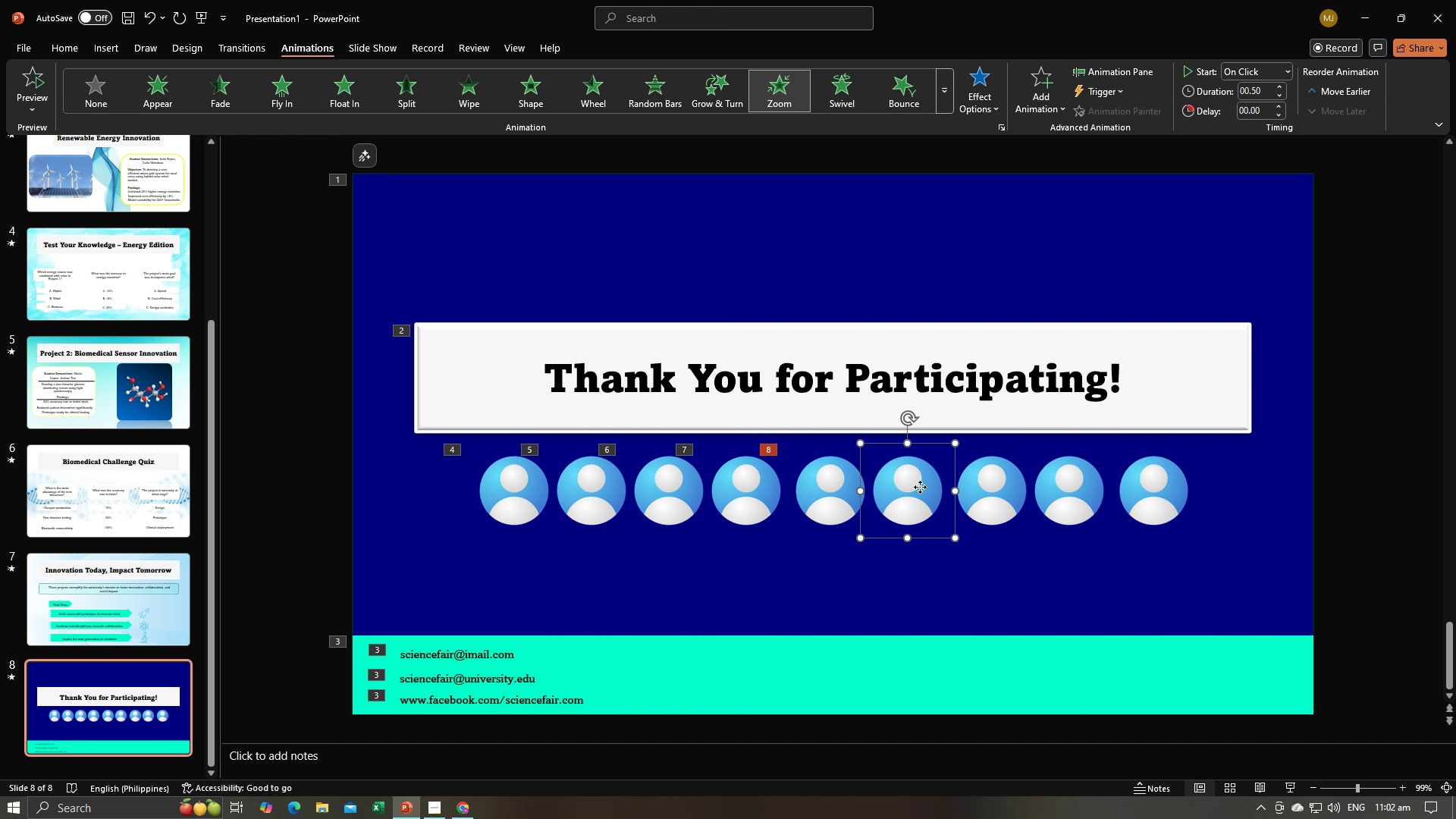 
left_click([920, 487])
 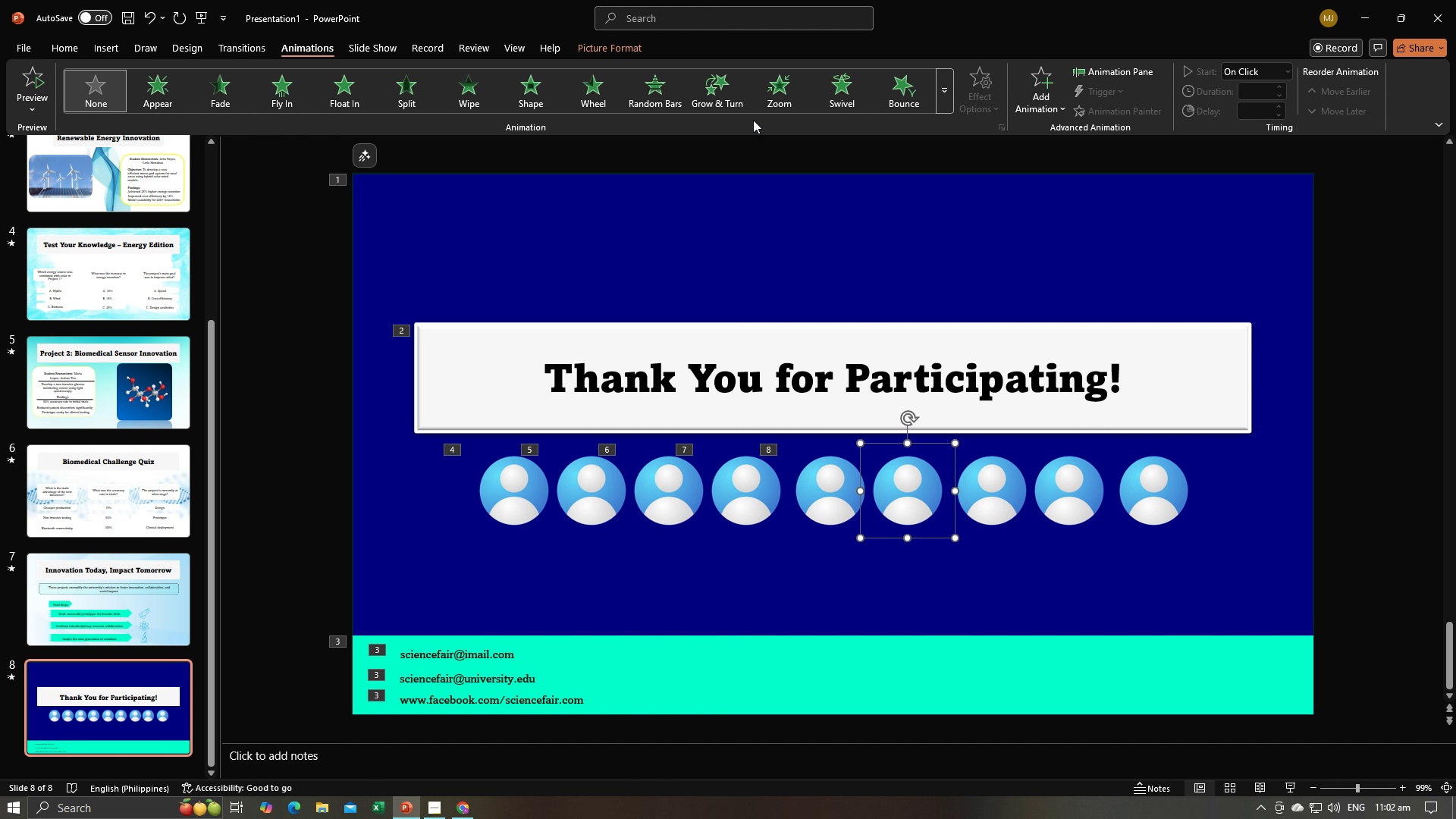 
left_click([780, 102])
 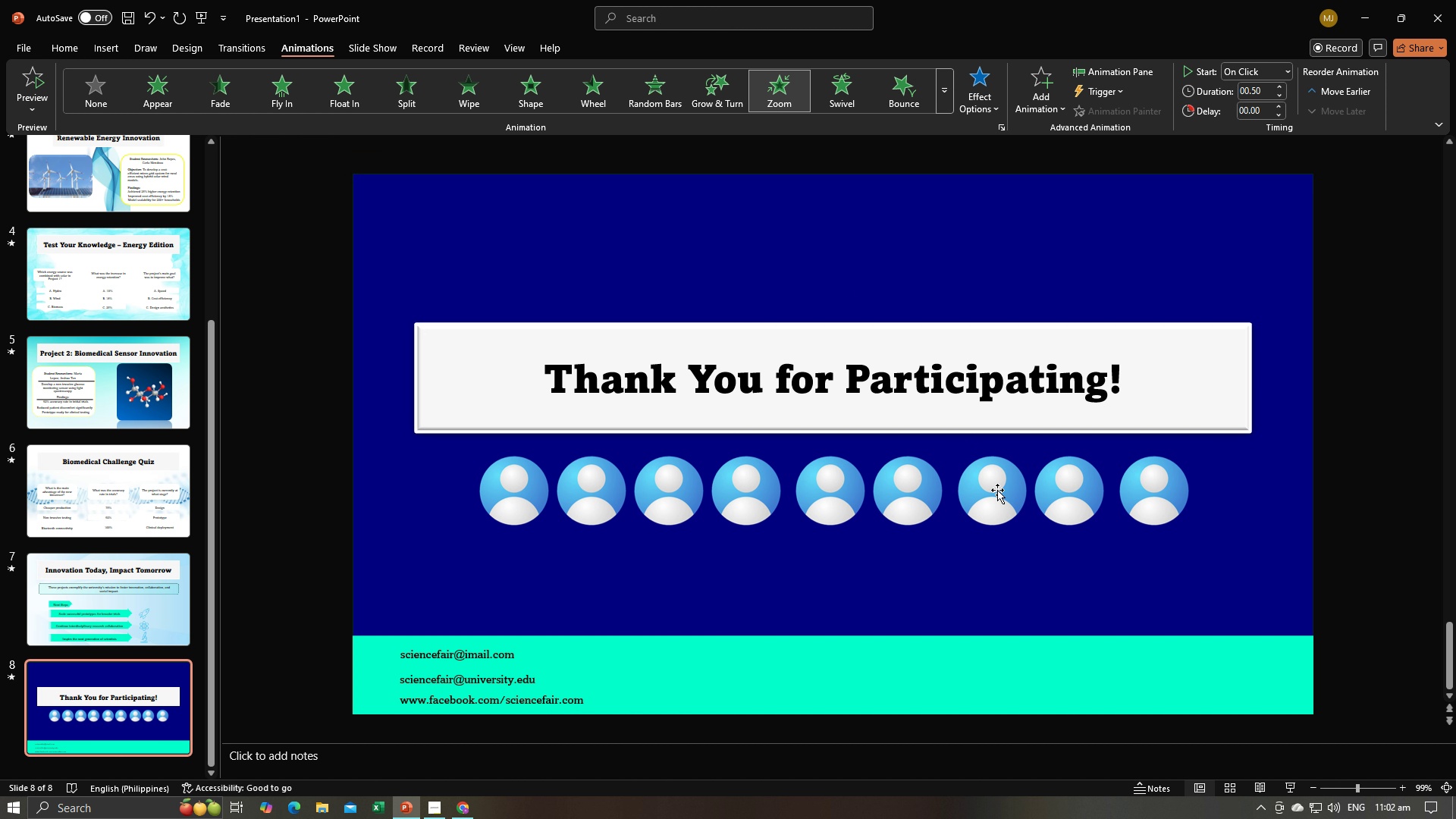 
left_click([997, 491])
 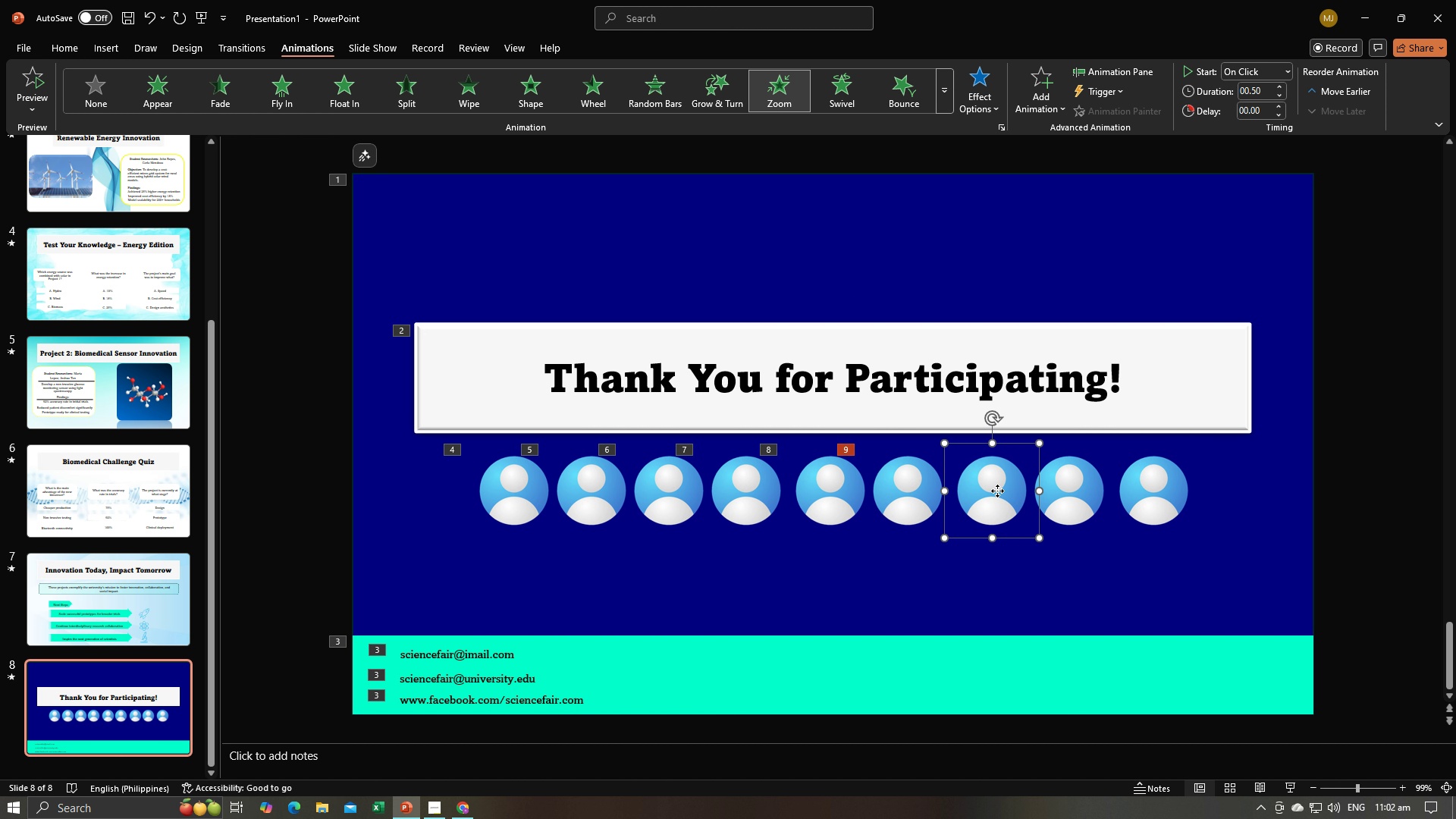 
left_click([997, 491])
 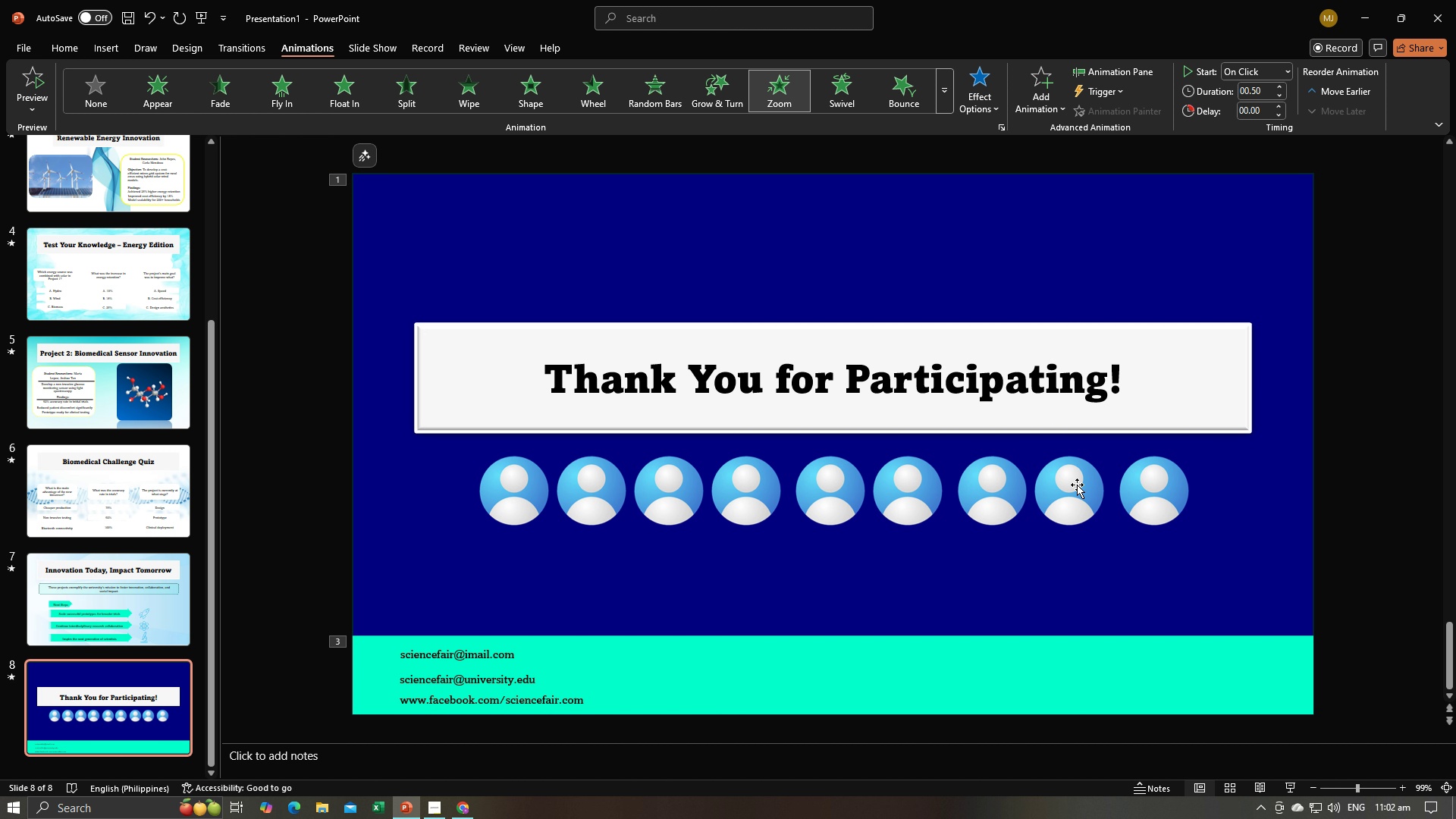 
double_click([1077, 485])
 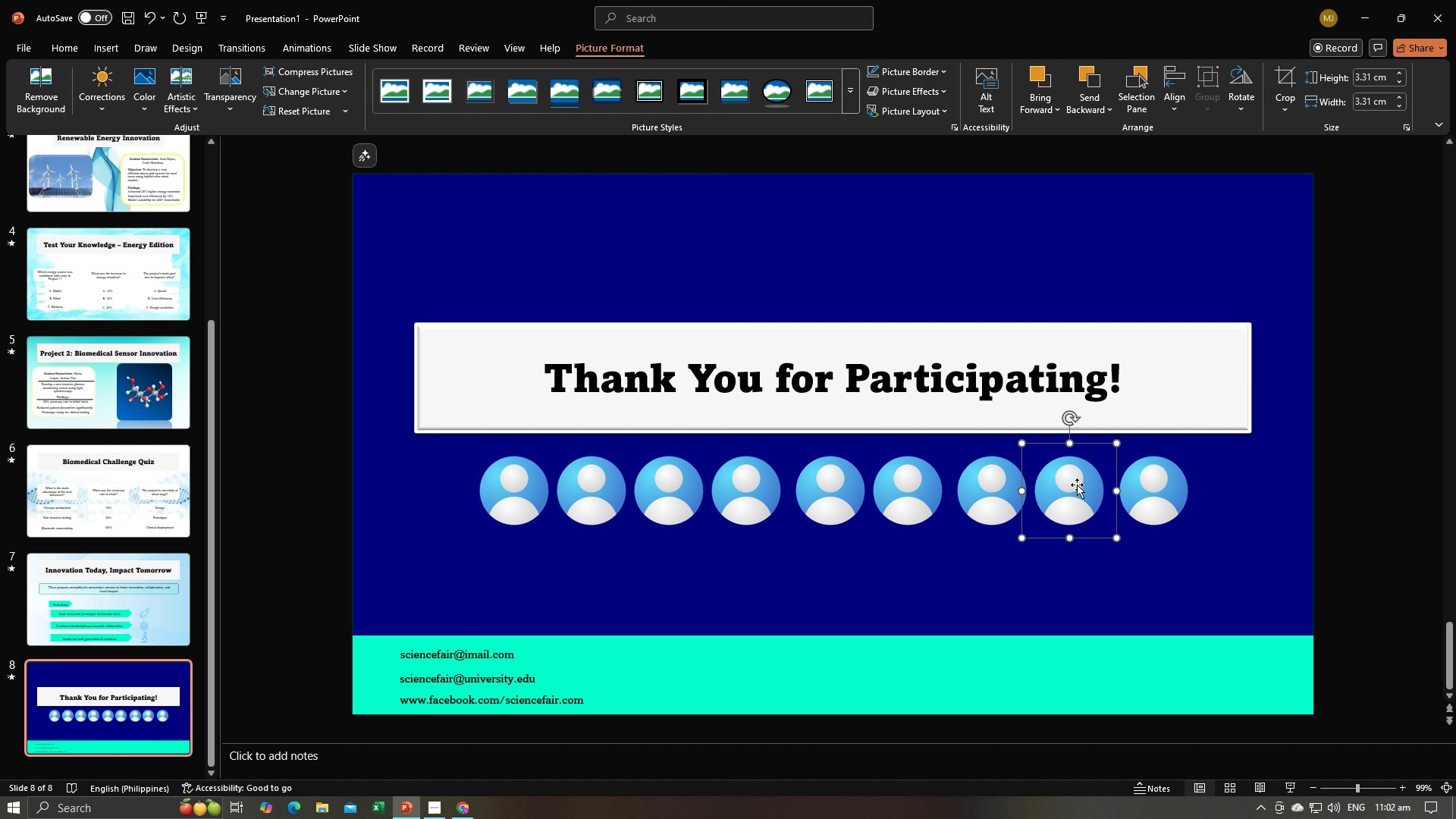 
triple_click([1077, 485])
 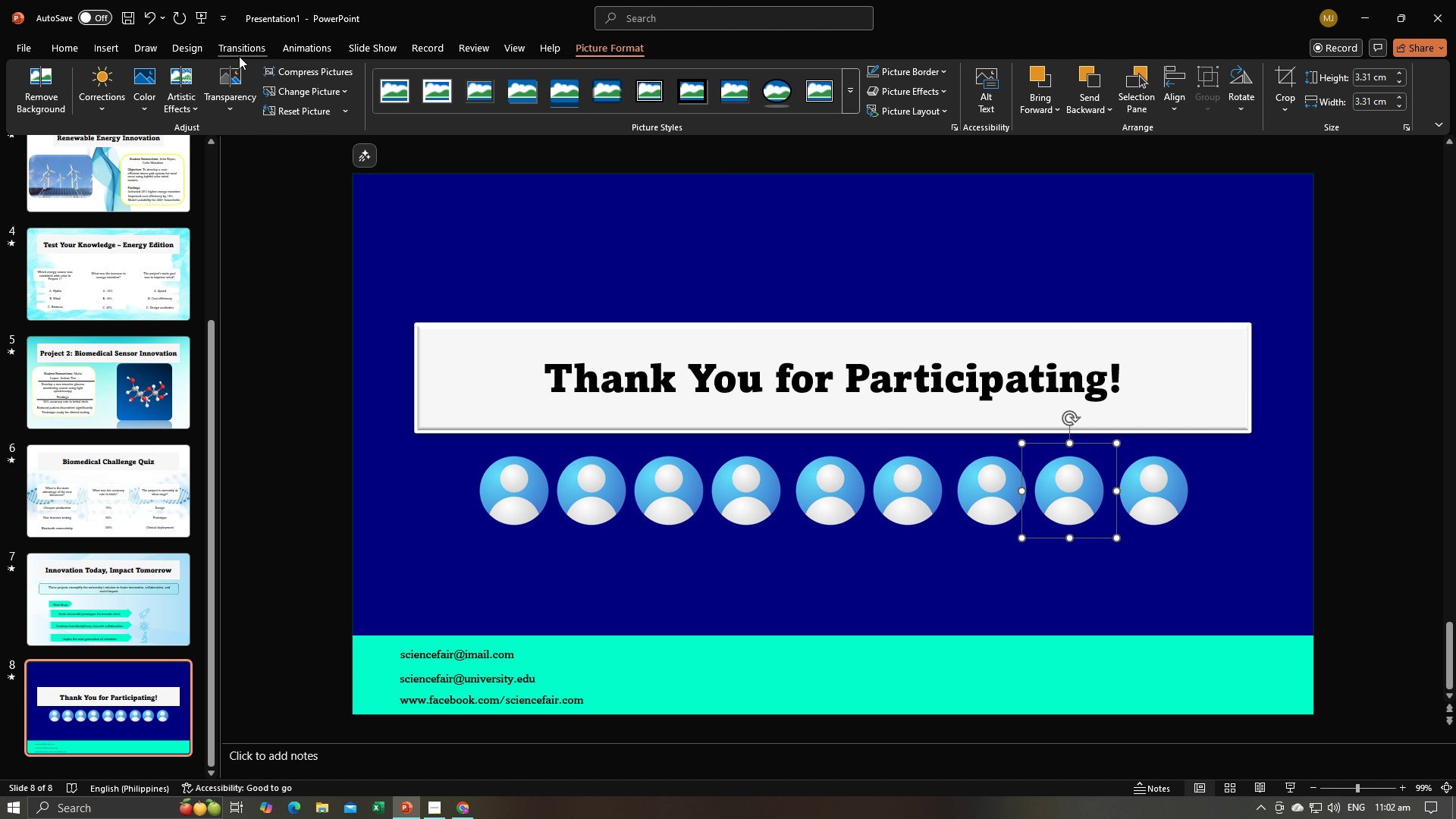 
left_click([275, 52])
 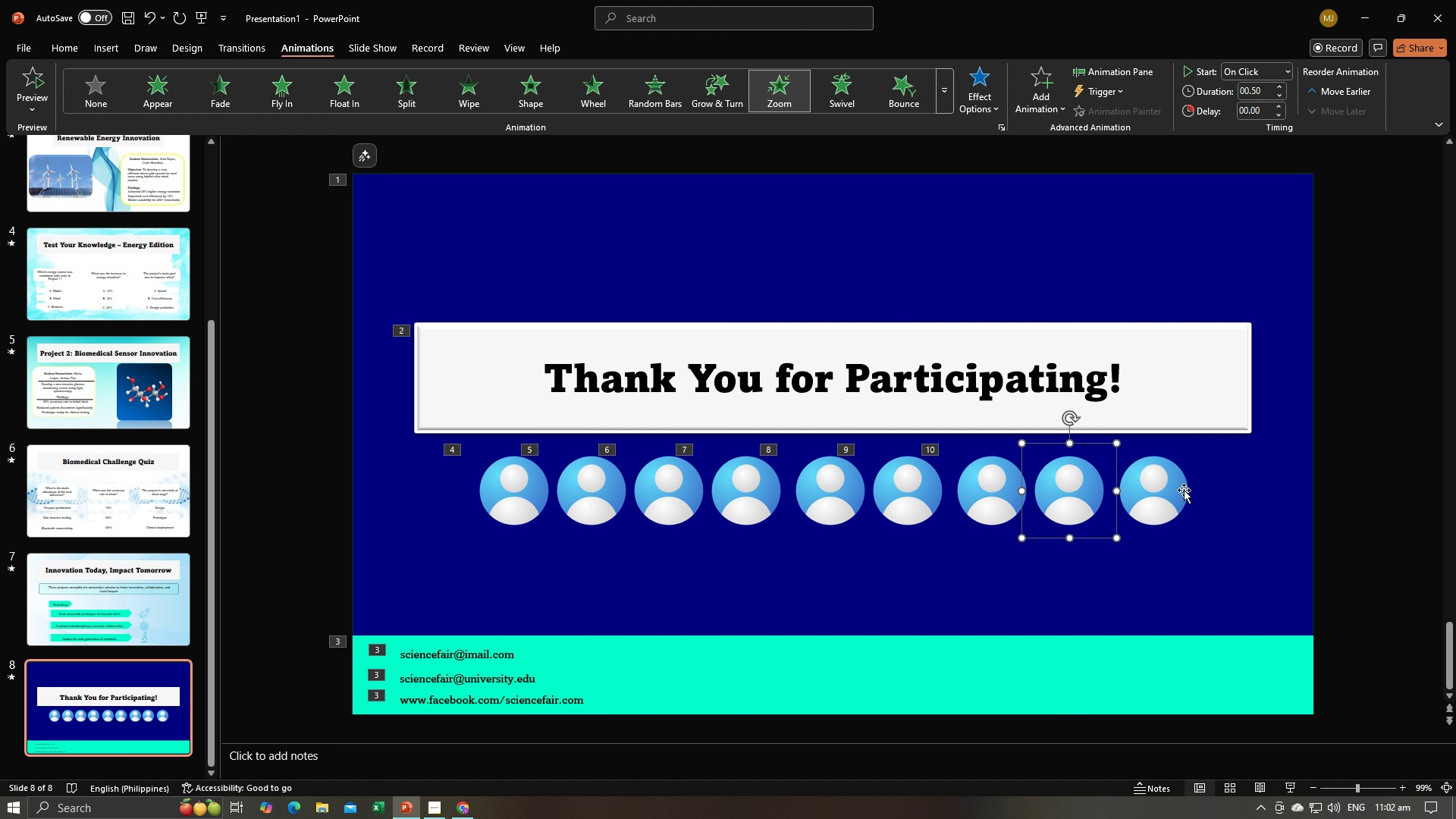 
double_click([1181, 493])
 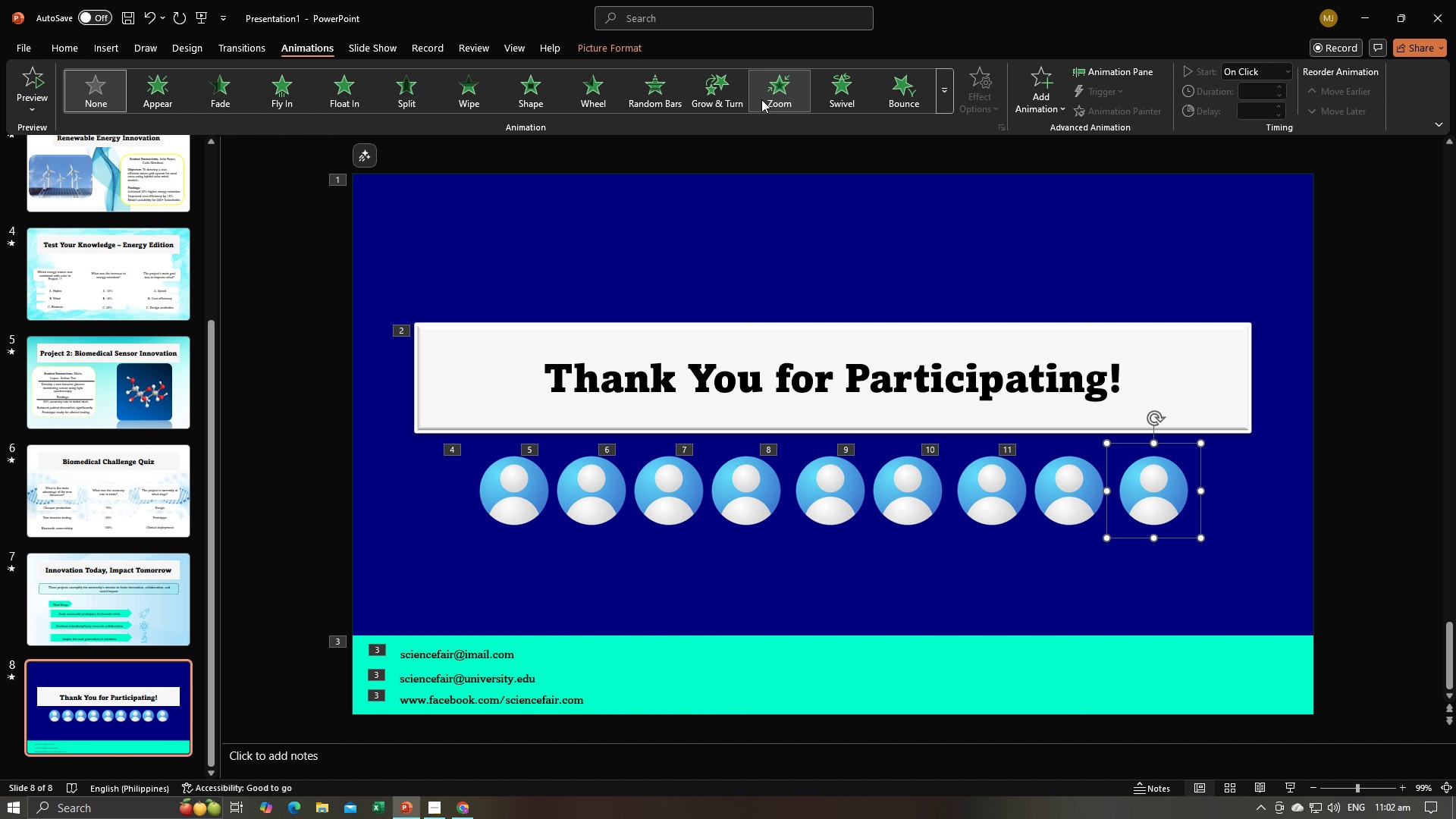 
left_click([777, 93])
 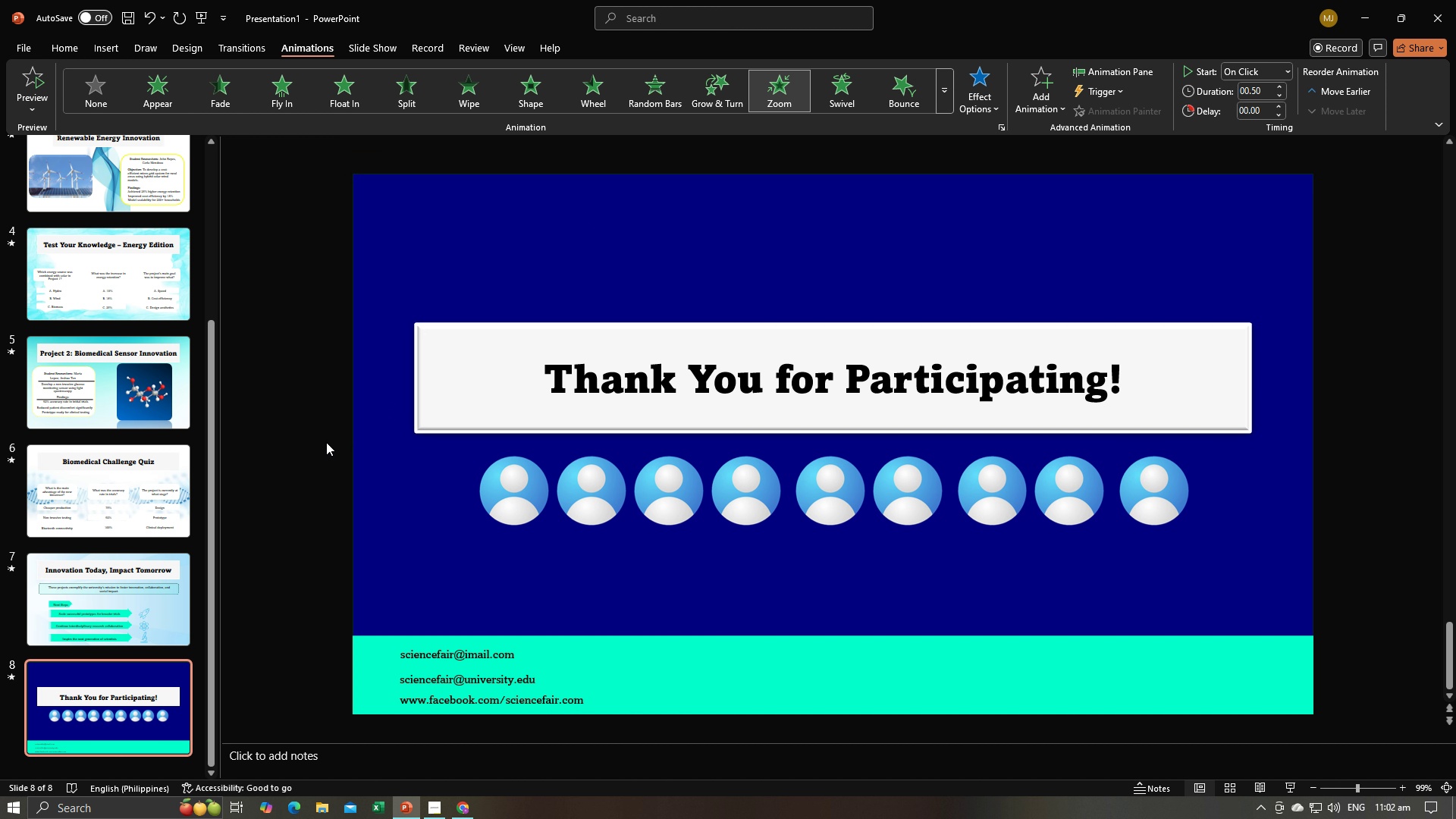 
left_click([322, 464])
 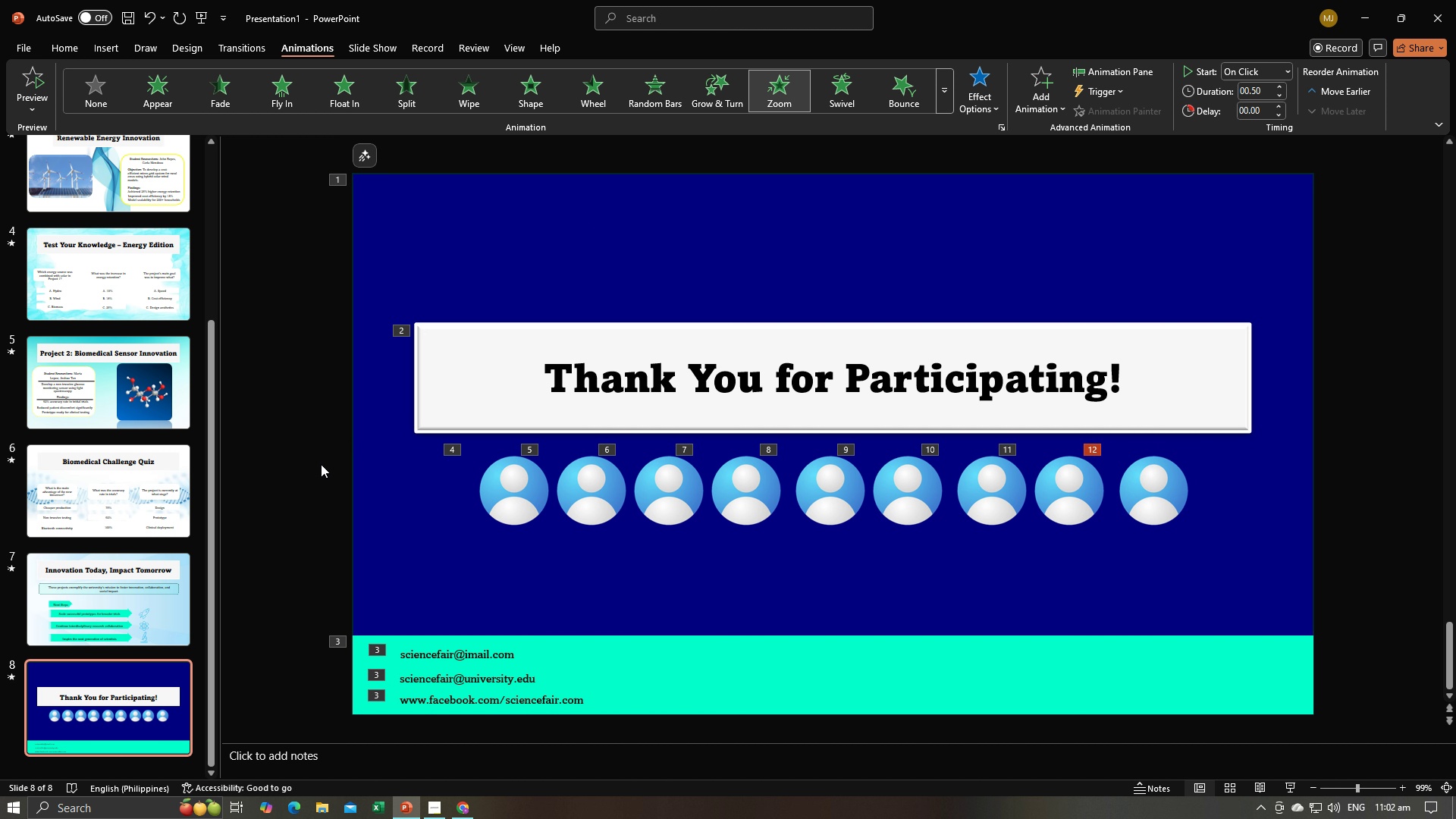 
key(Alt+AltLeft)
 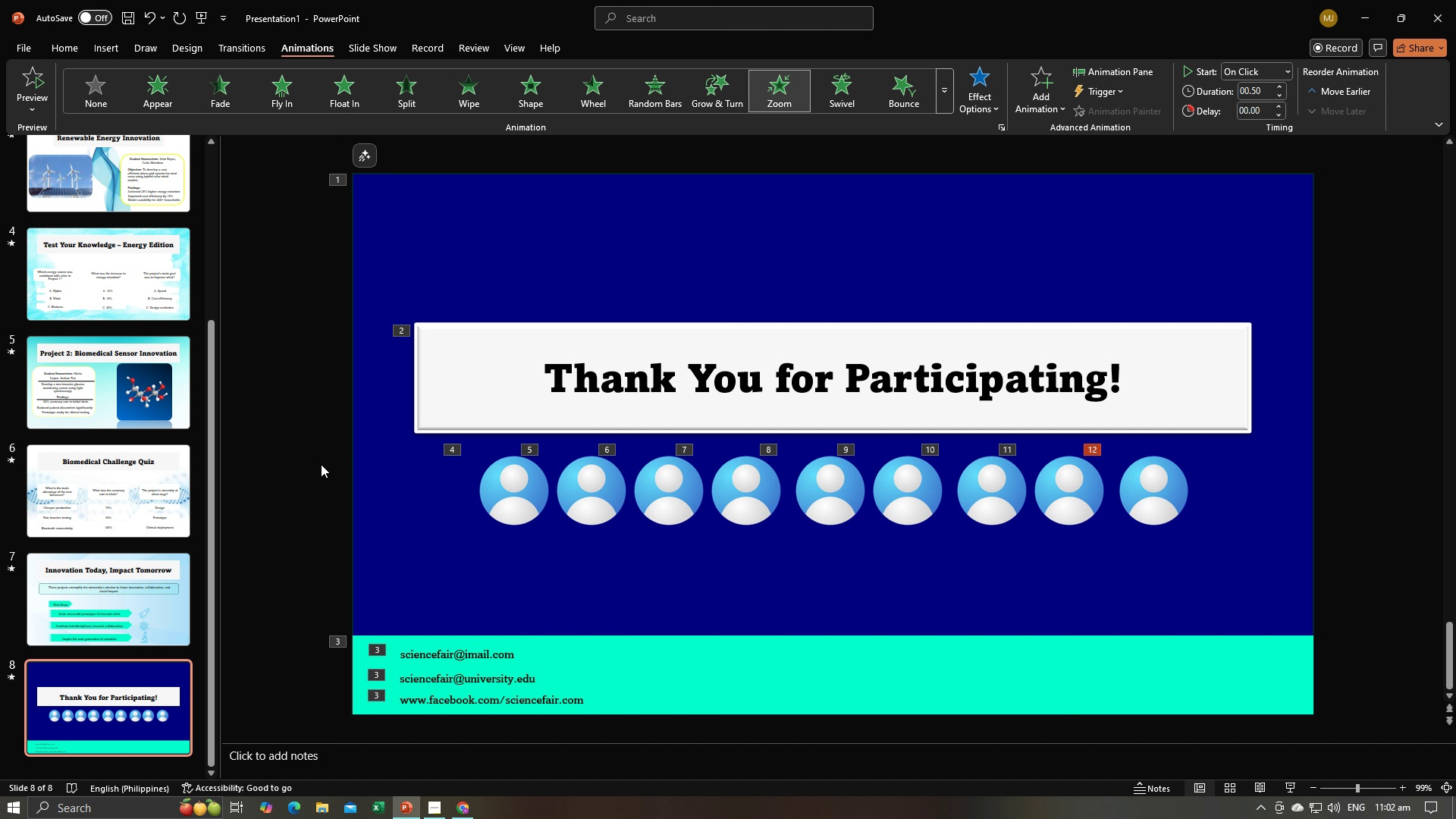 
key(Alt+Tab)
 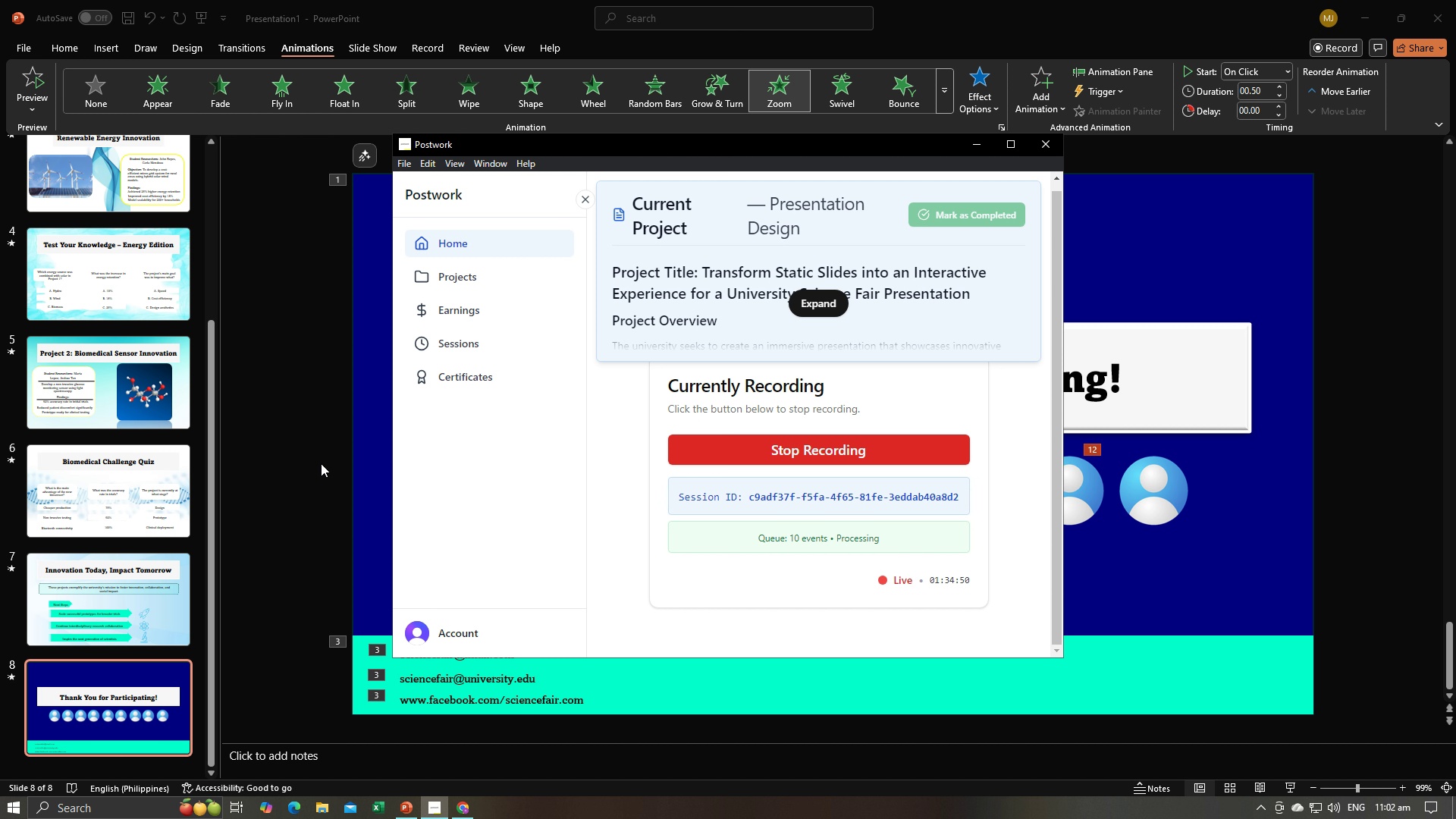 
key(Alt+AltLeft)
 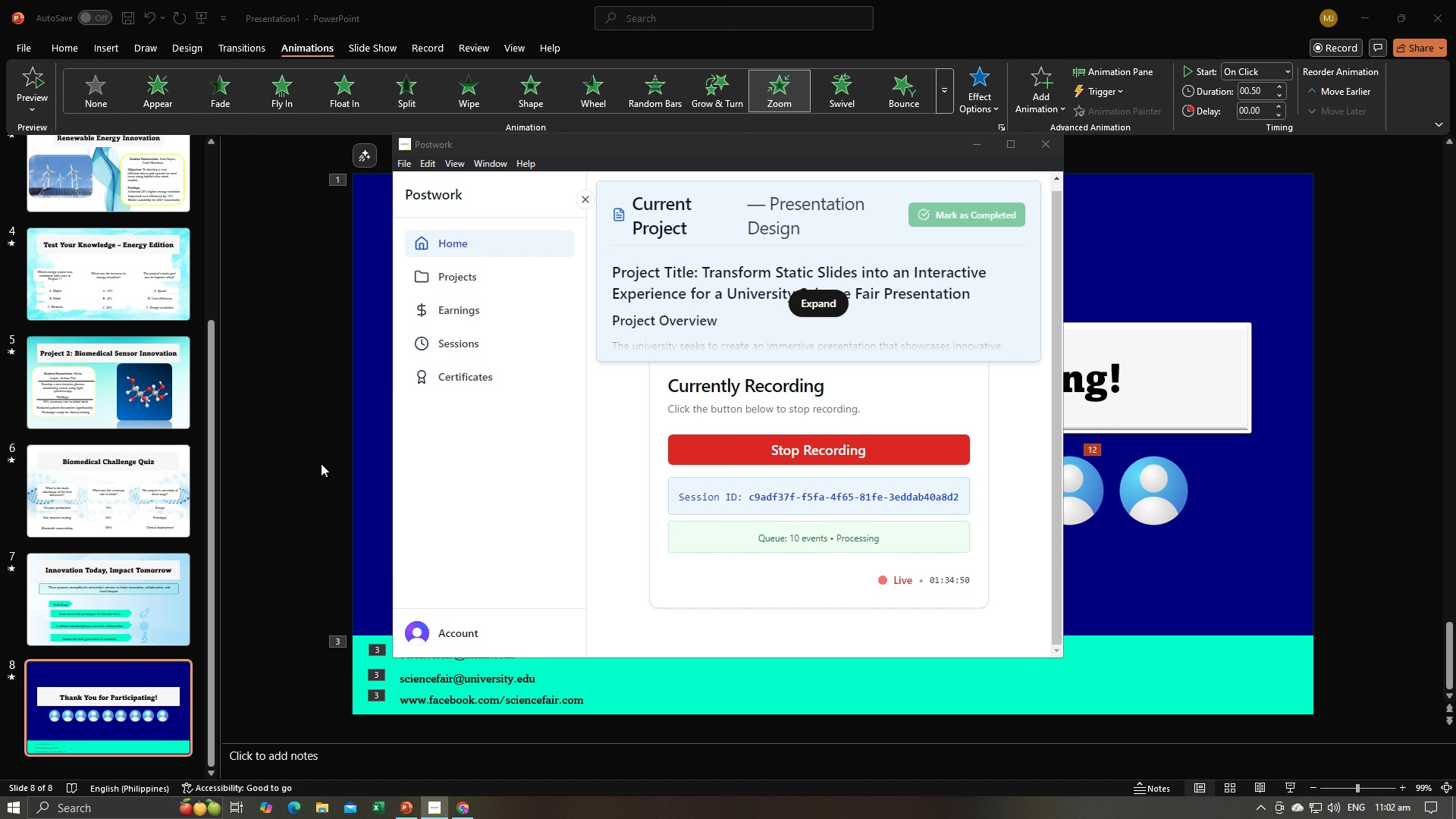 
key(Alt+Tab)
 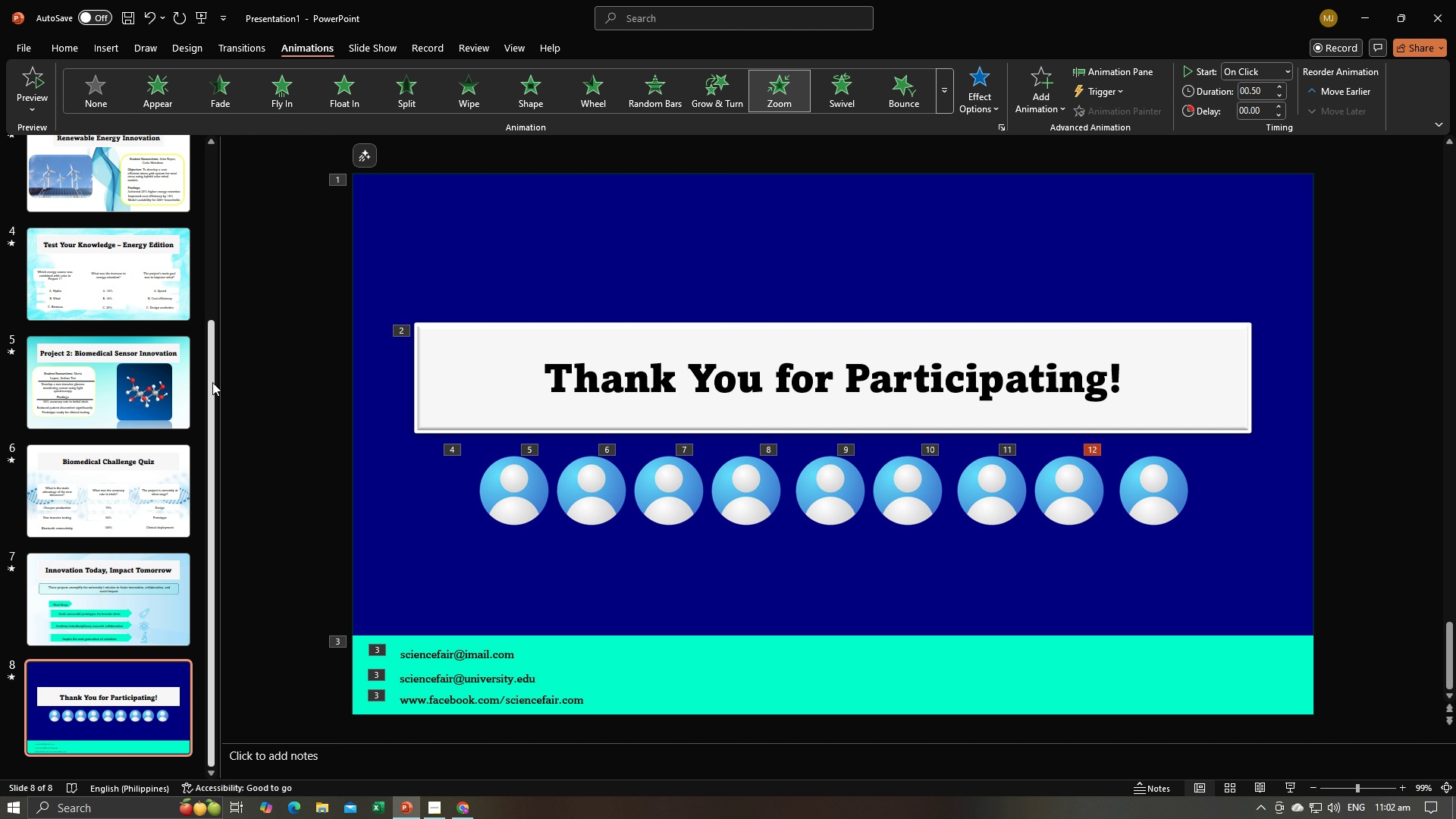 
left_click_drag(start_coordinate=[211, 382], to_coordinate=[215, 173])
 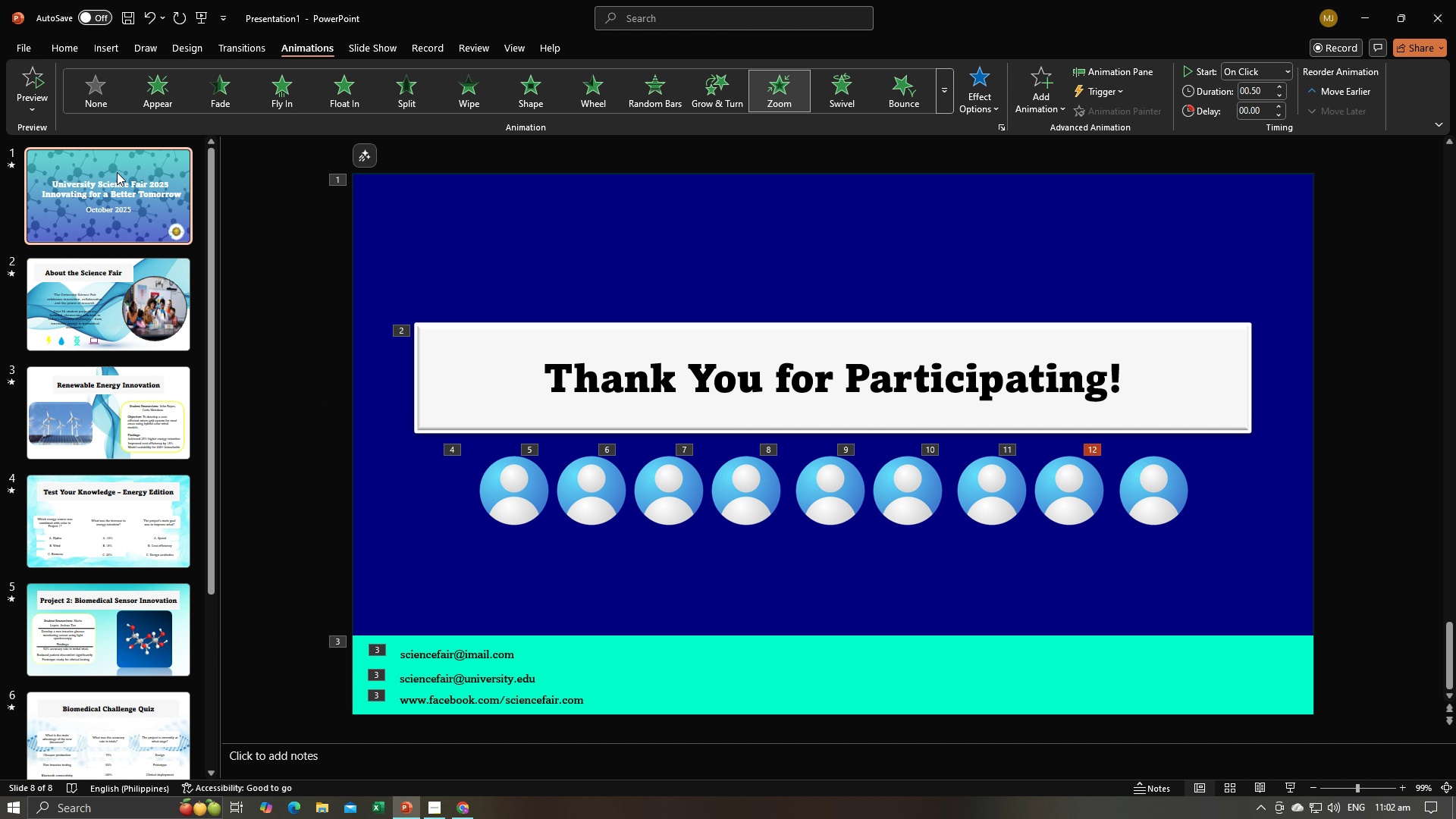 
left_click([117, 172])
 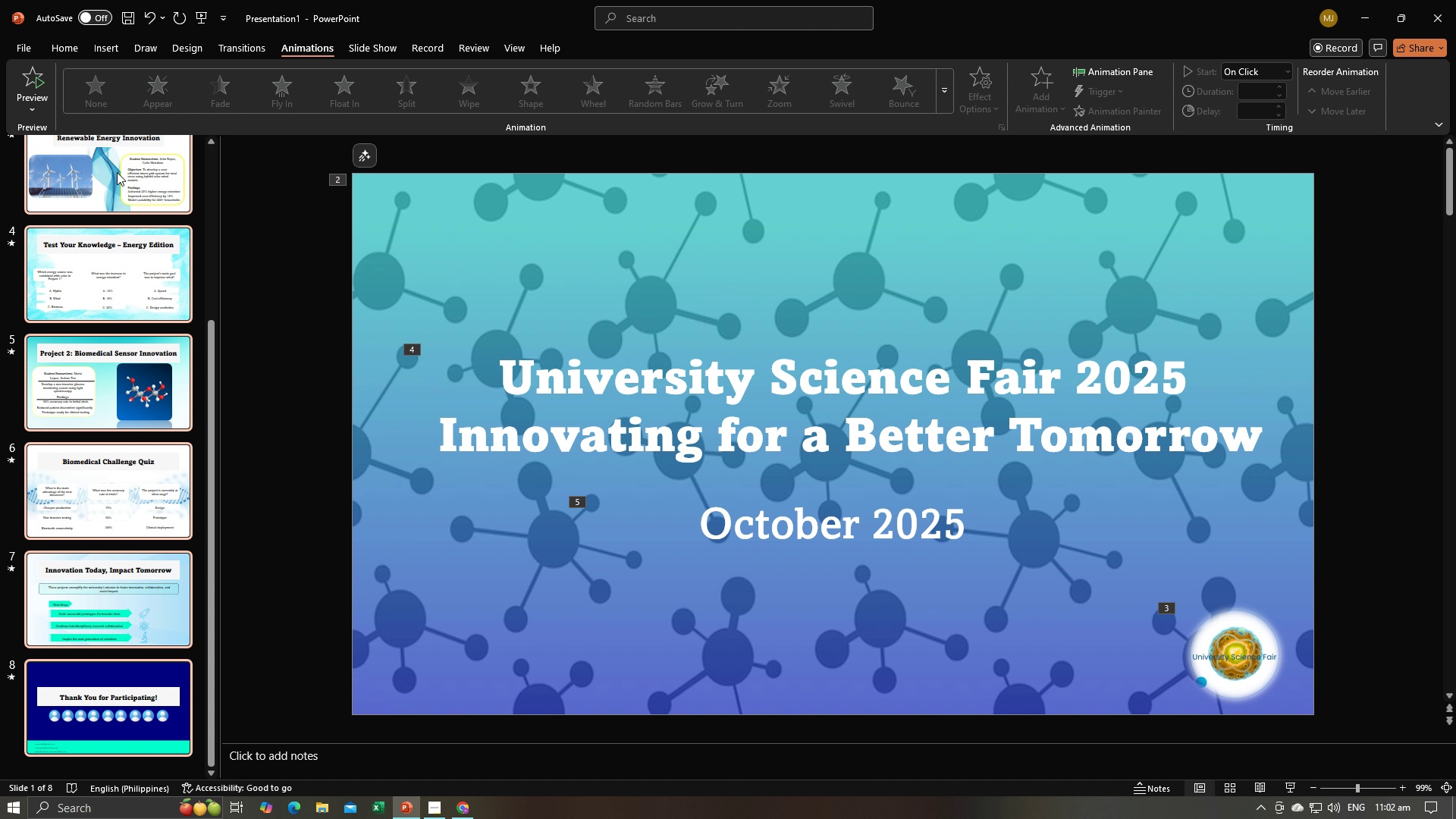 
key(Control+A)
 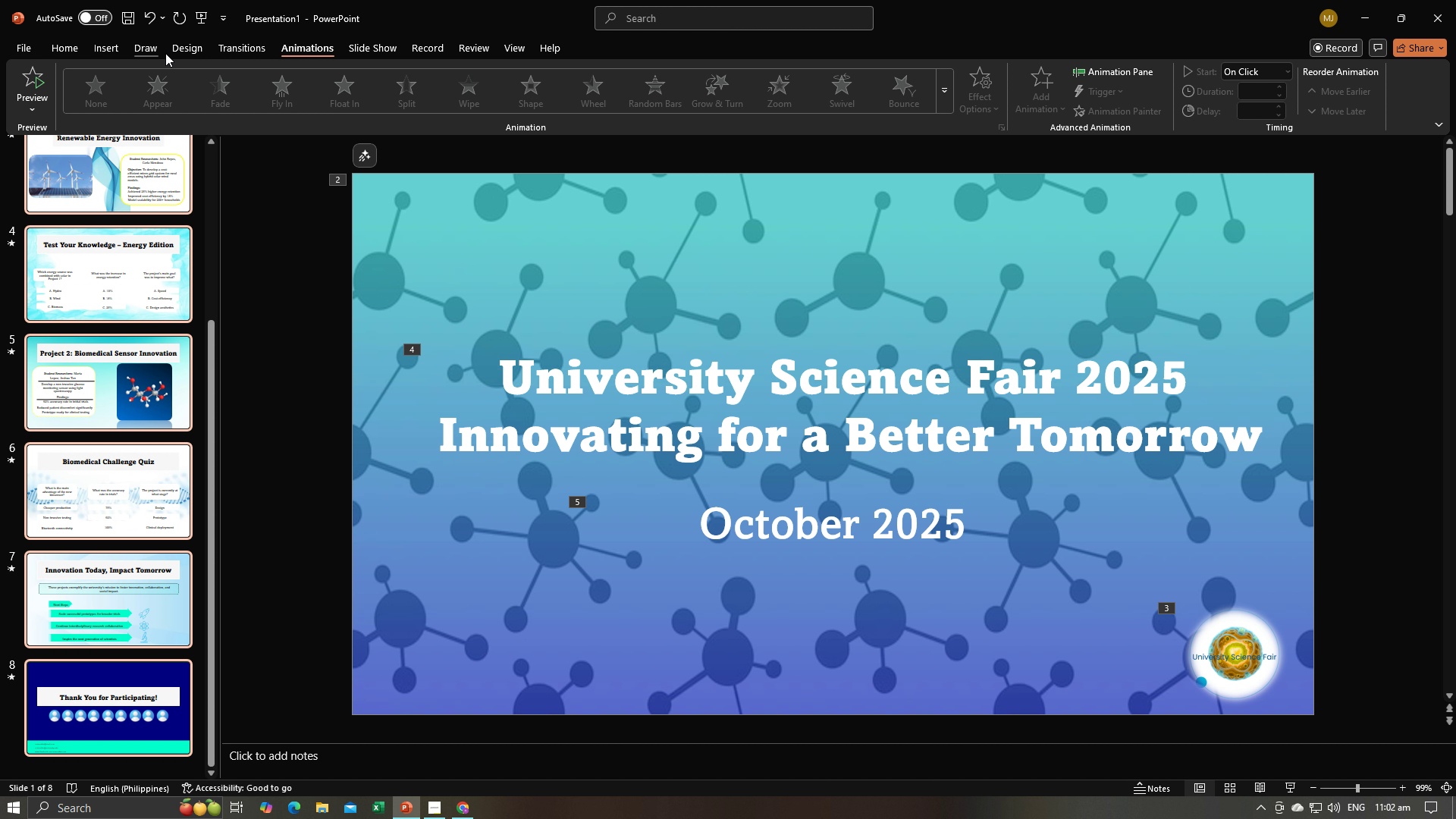 
left_click([231, 49])
 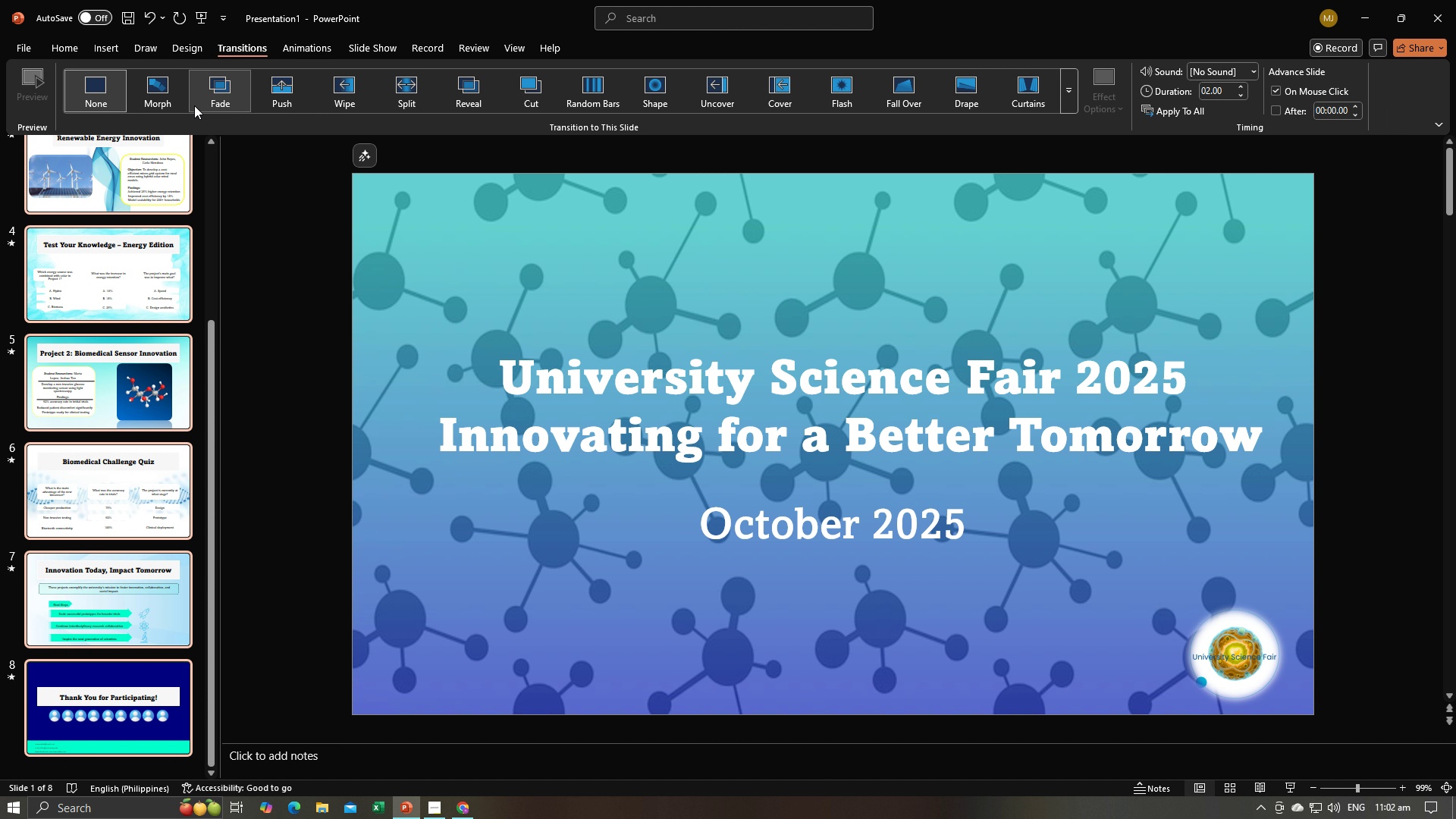 
left_click([169, 100])
 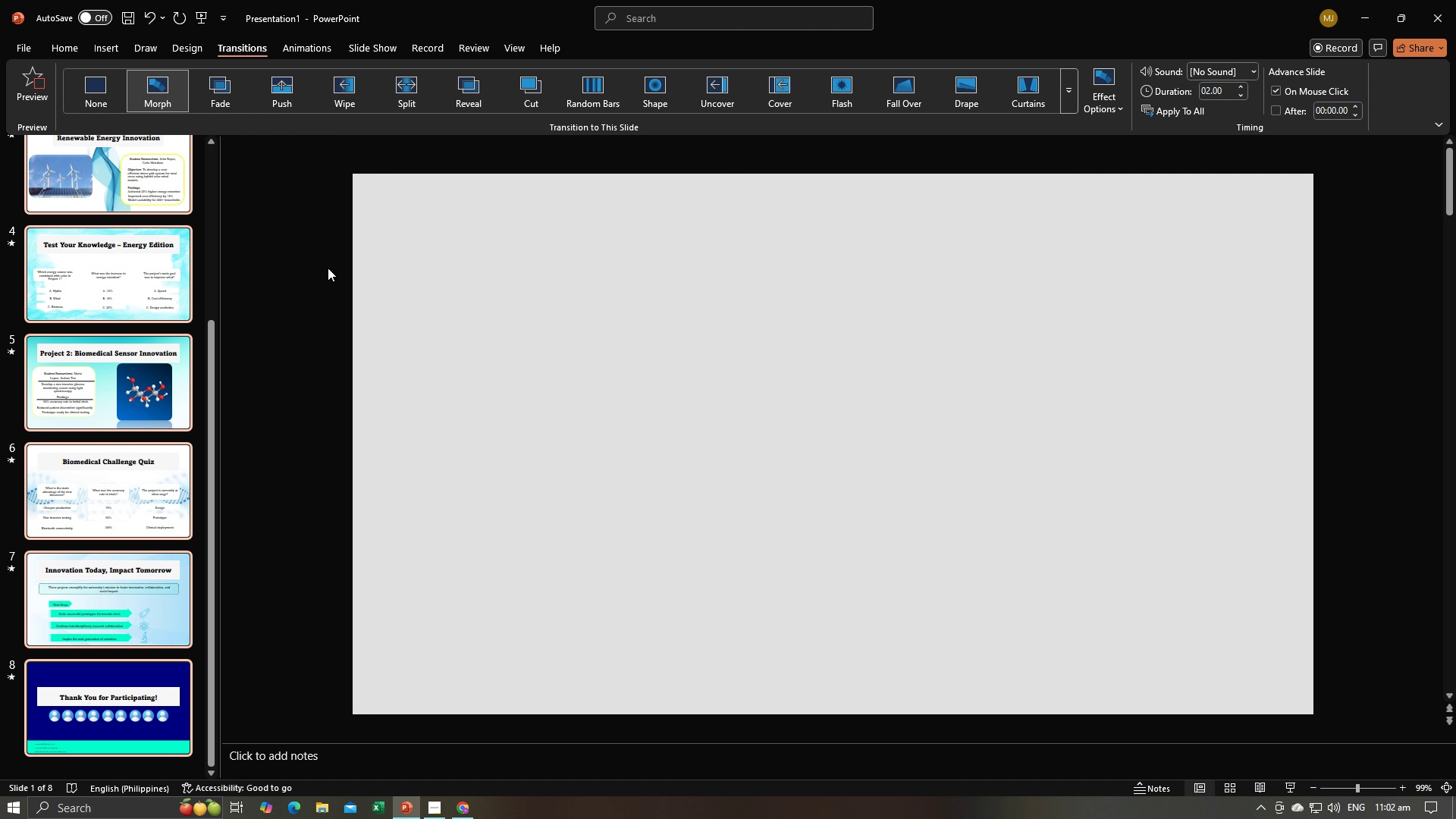 
key(ArrowRight)
 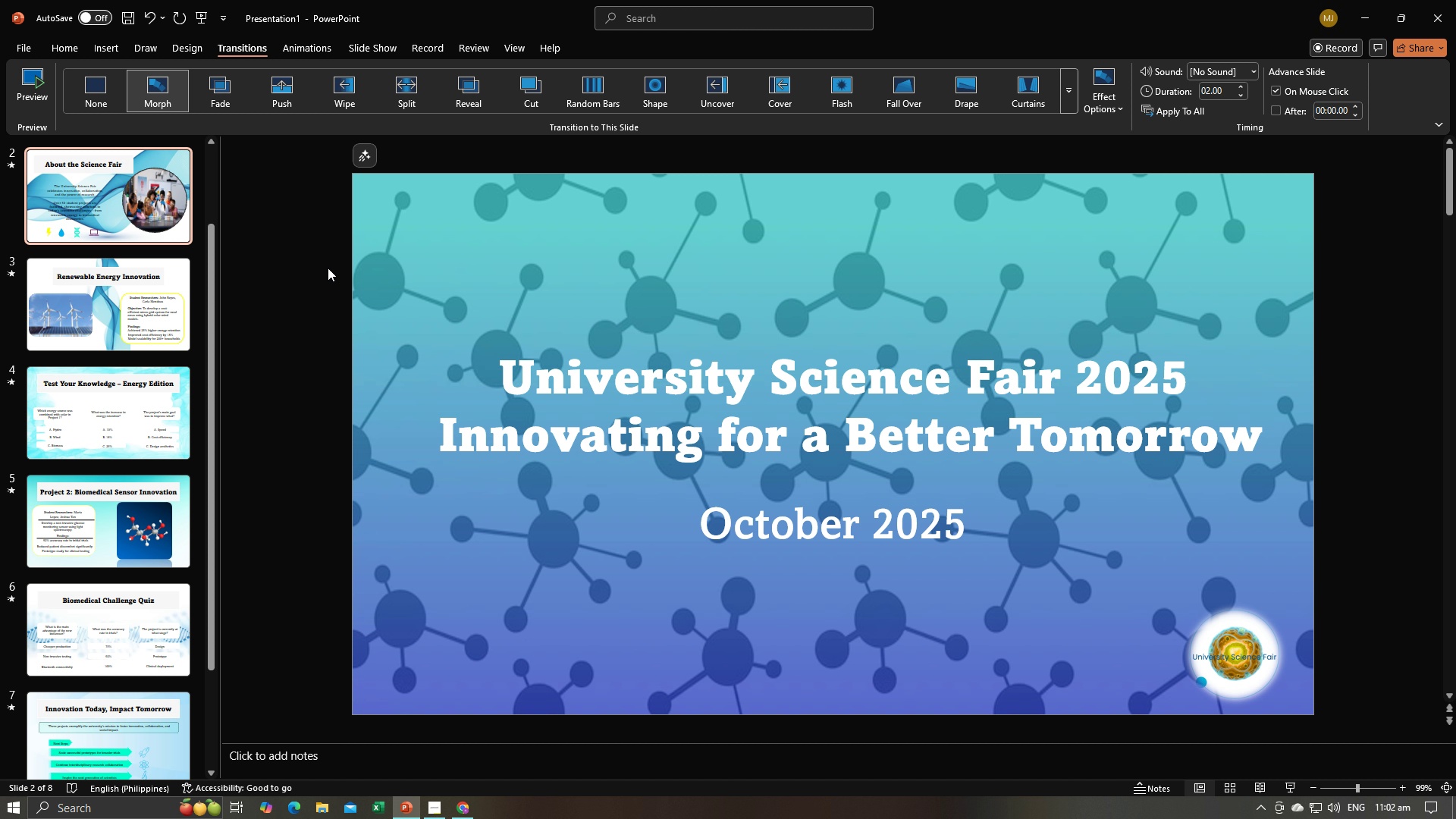 
key(ArrowRight)
 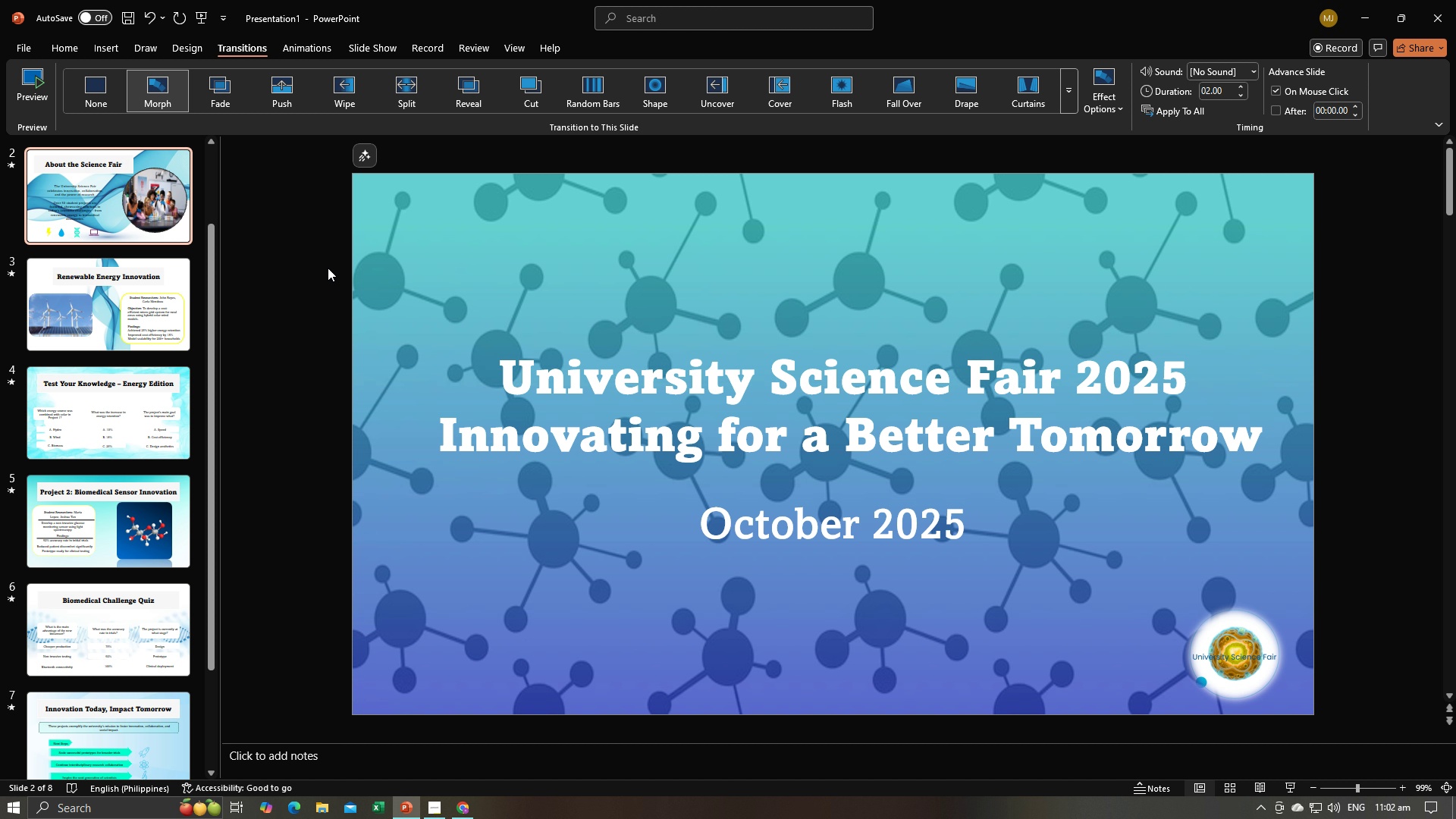 
key(ArrowRight)
 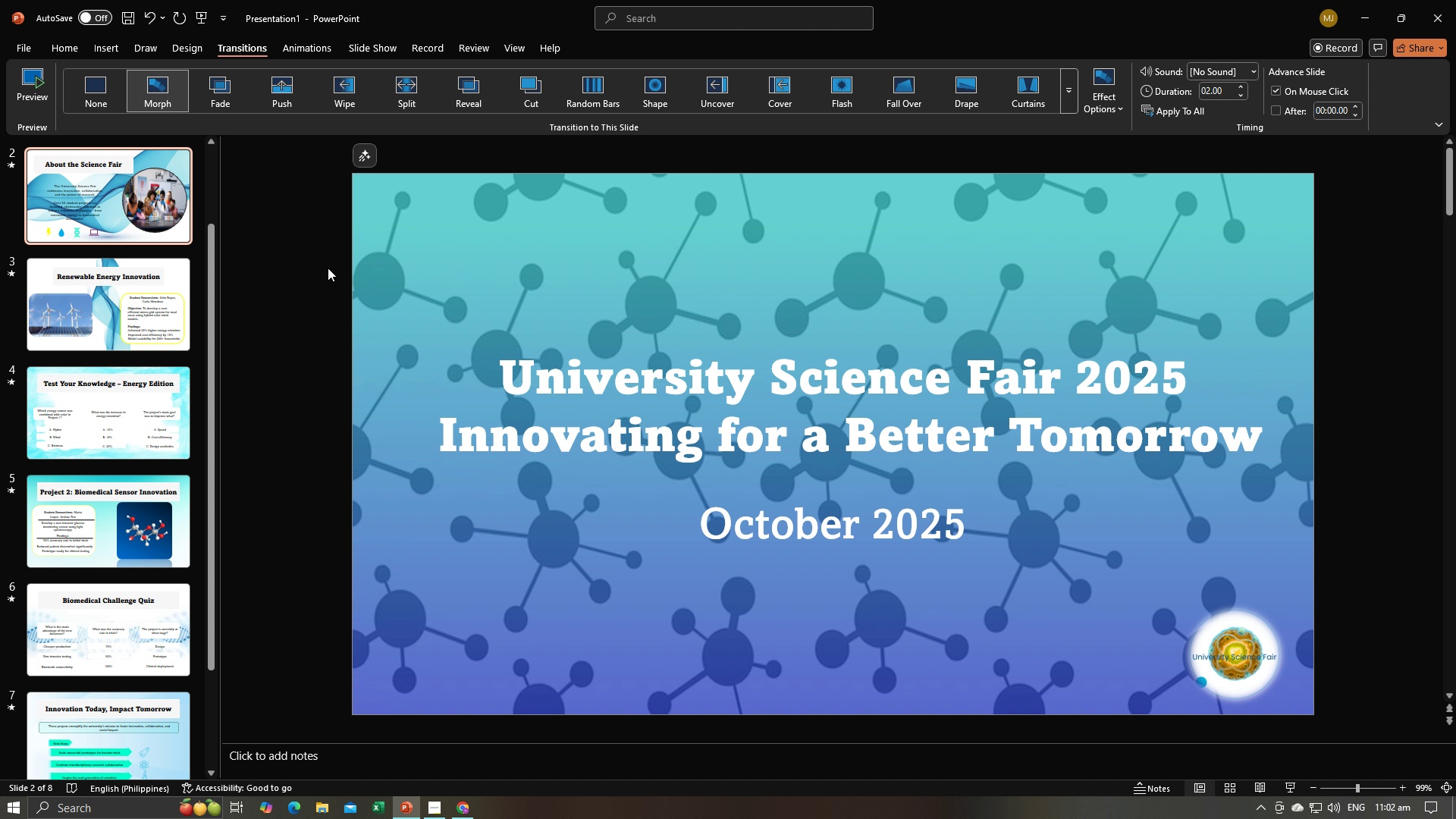 
key(ArrowRight)
 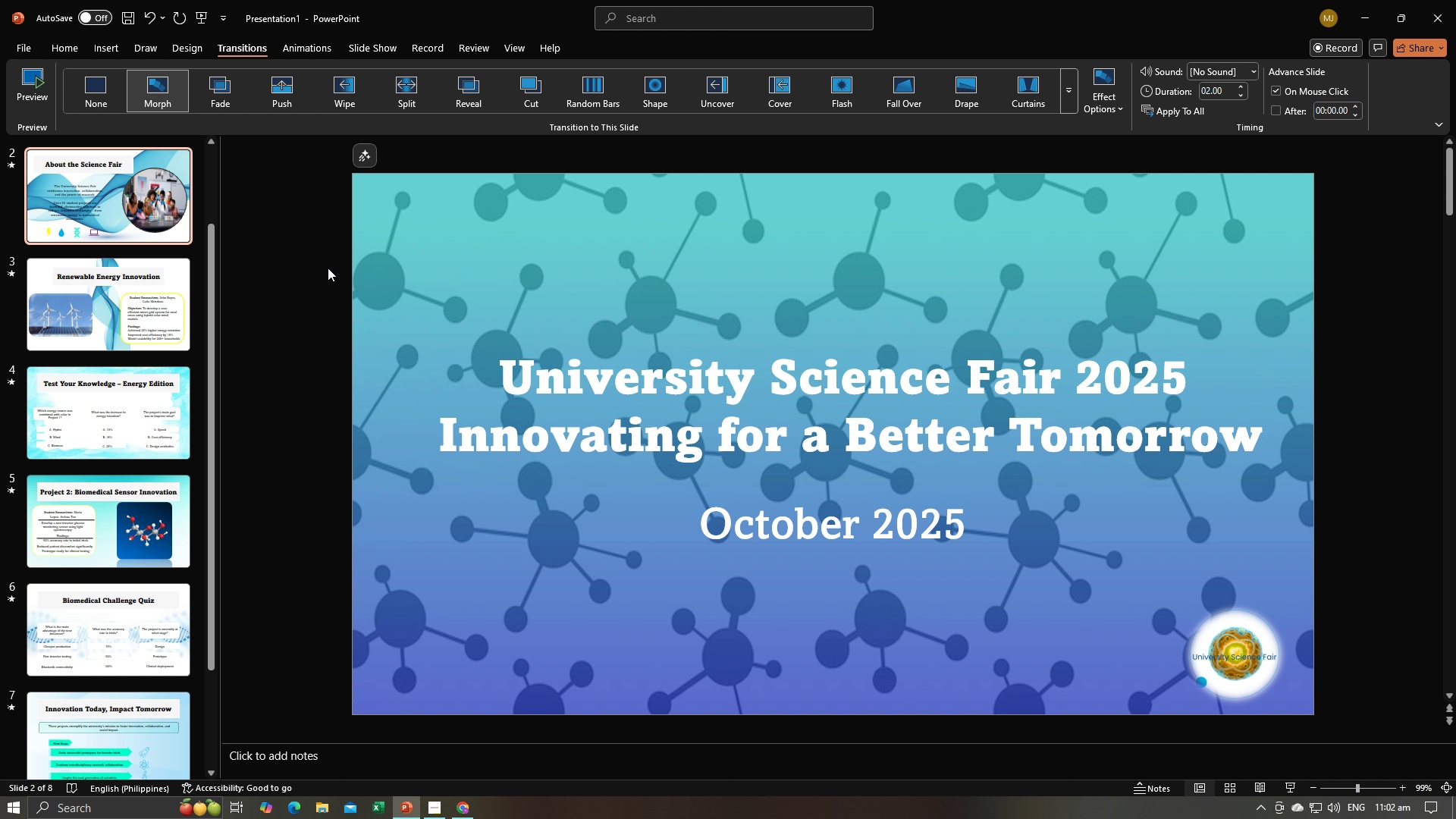 
key(ArrowDown)
 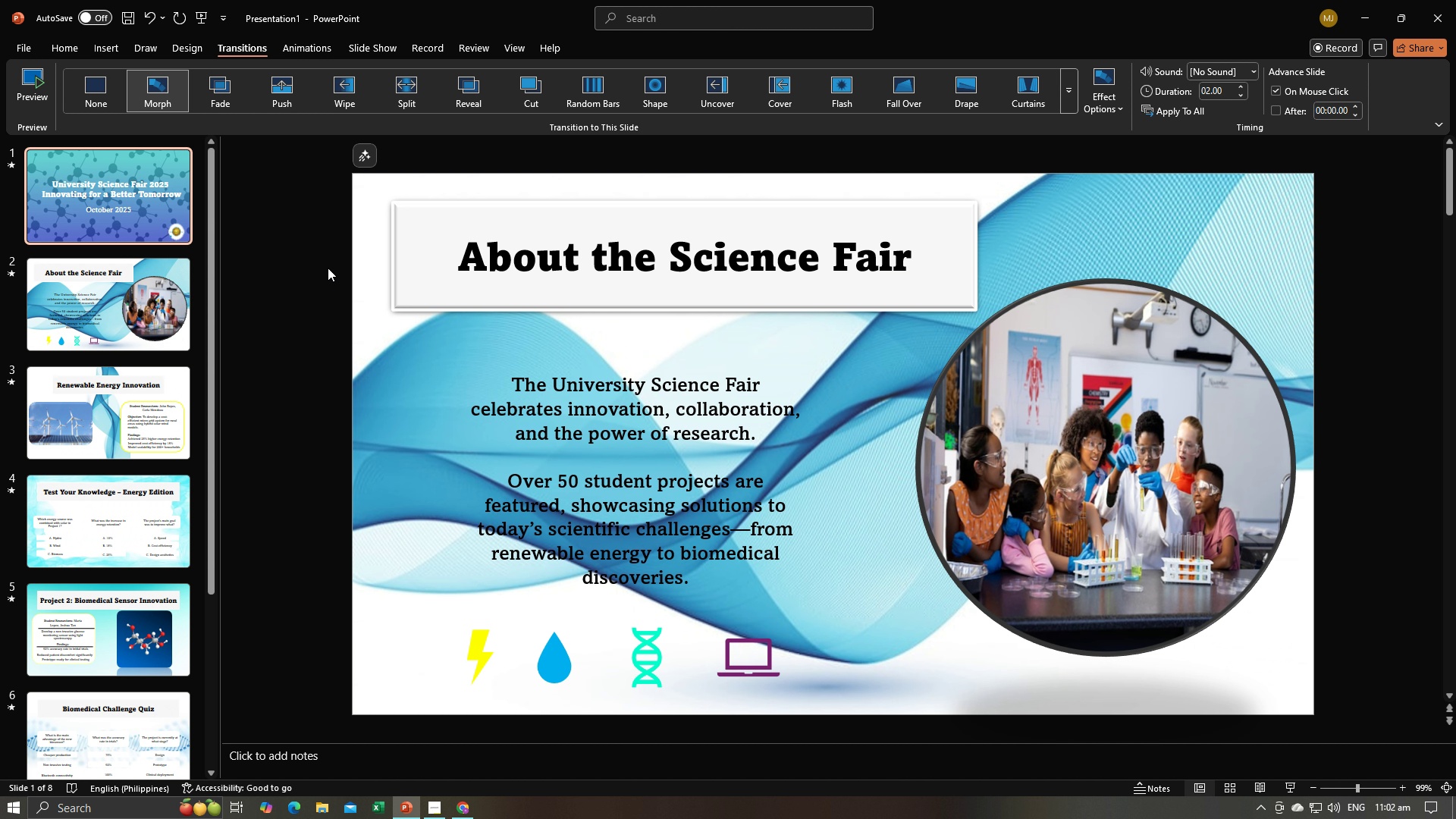 
key(ArrowRight)
 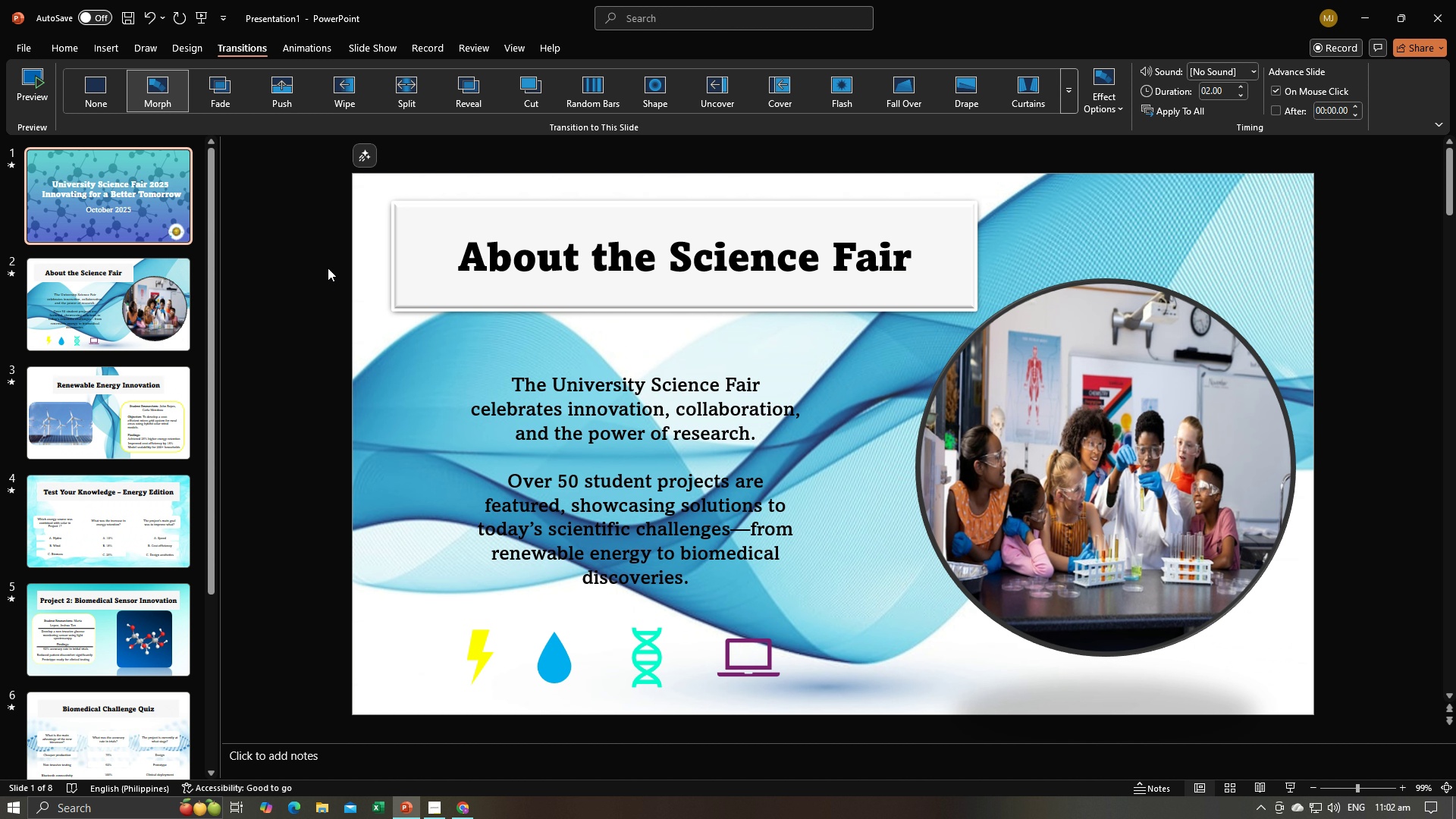 
key(ArrowRight)
 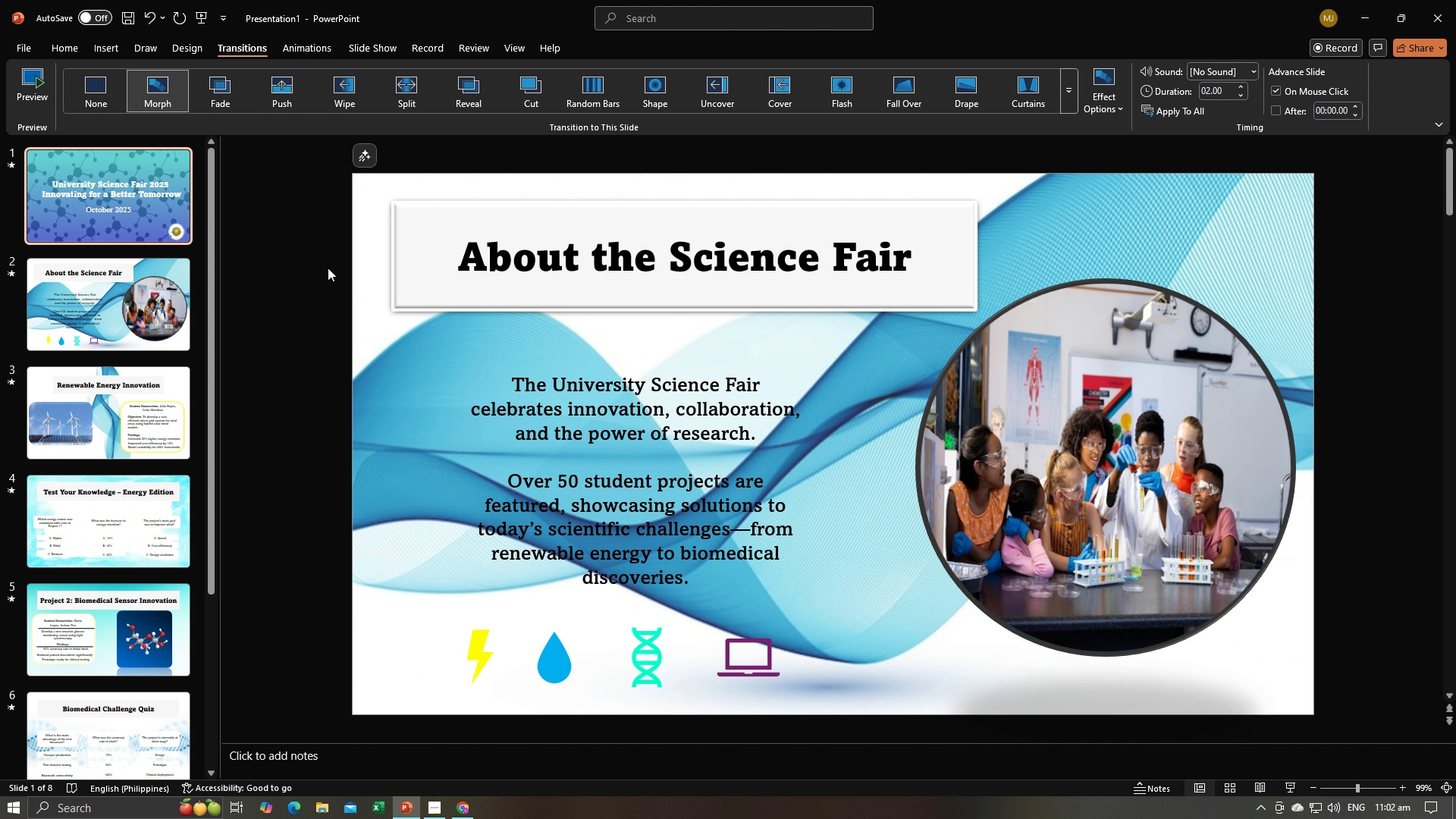 
key(ArrowUp)
 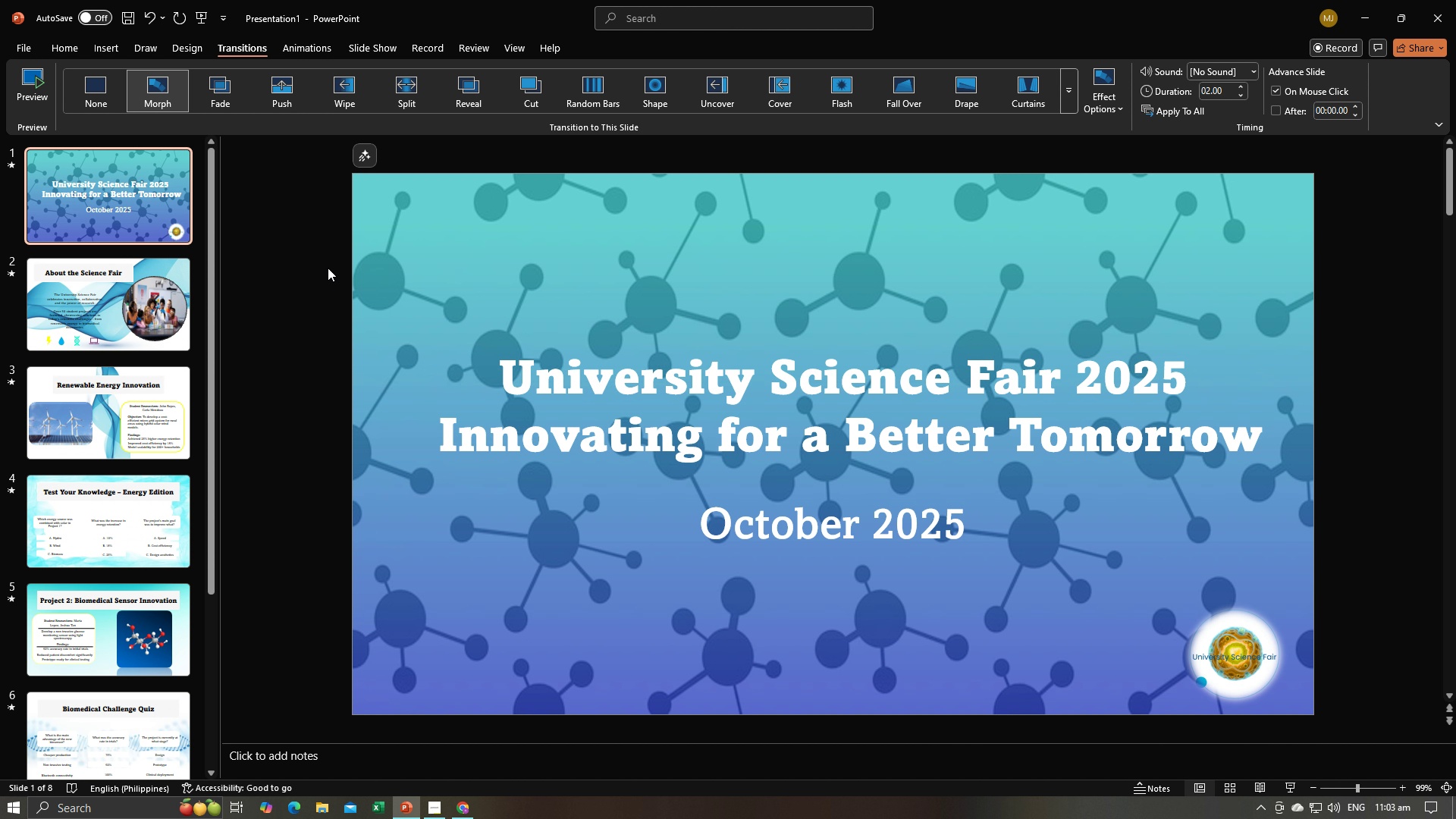 
key(ArrowUp)
 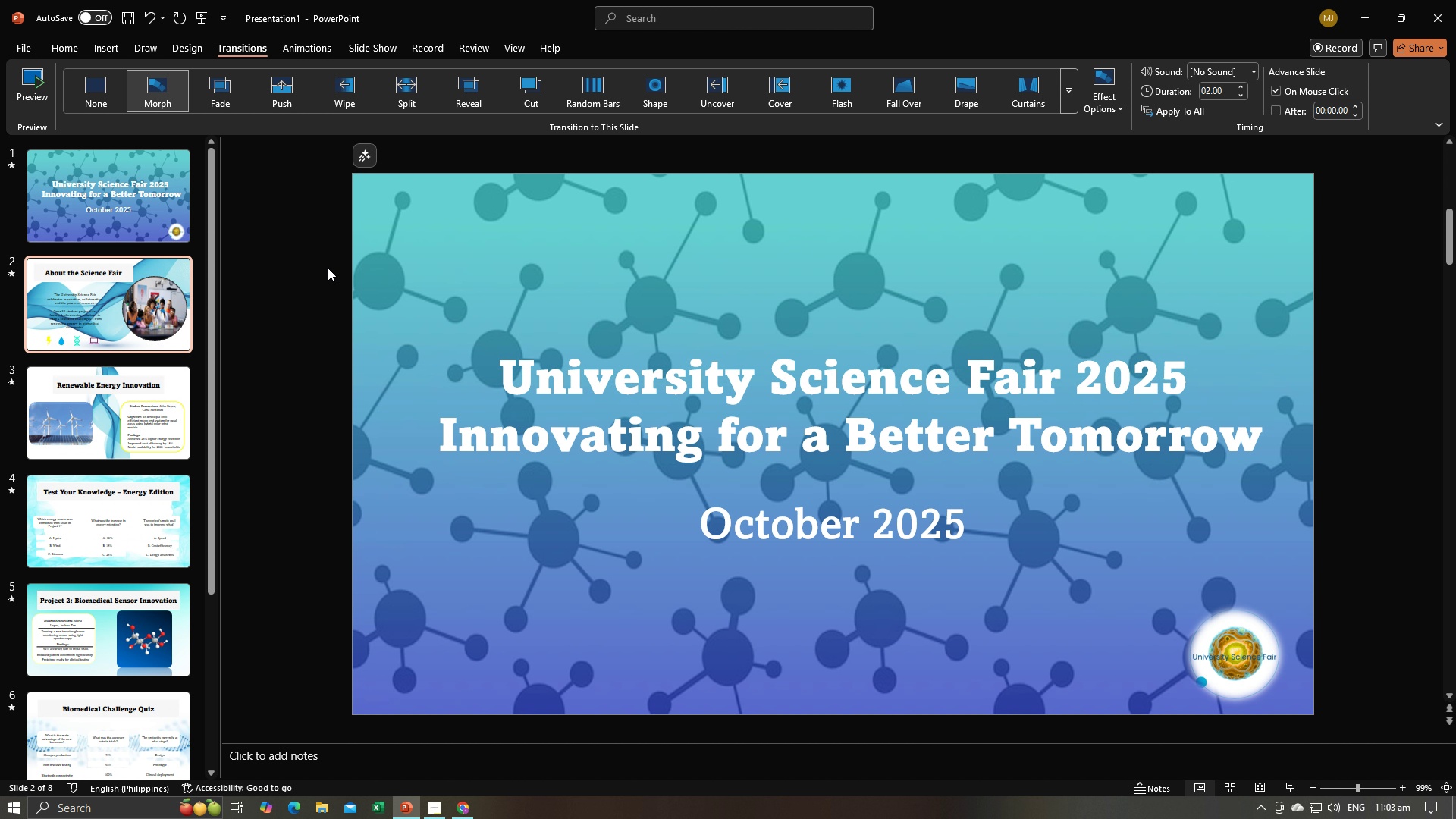 
key(ArrowDown)
 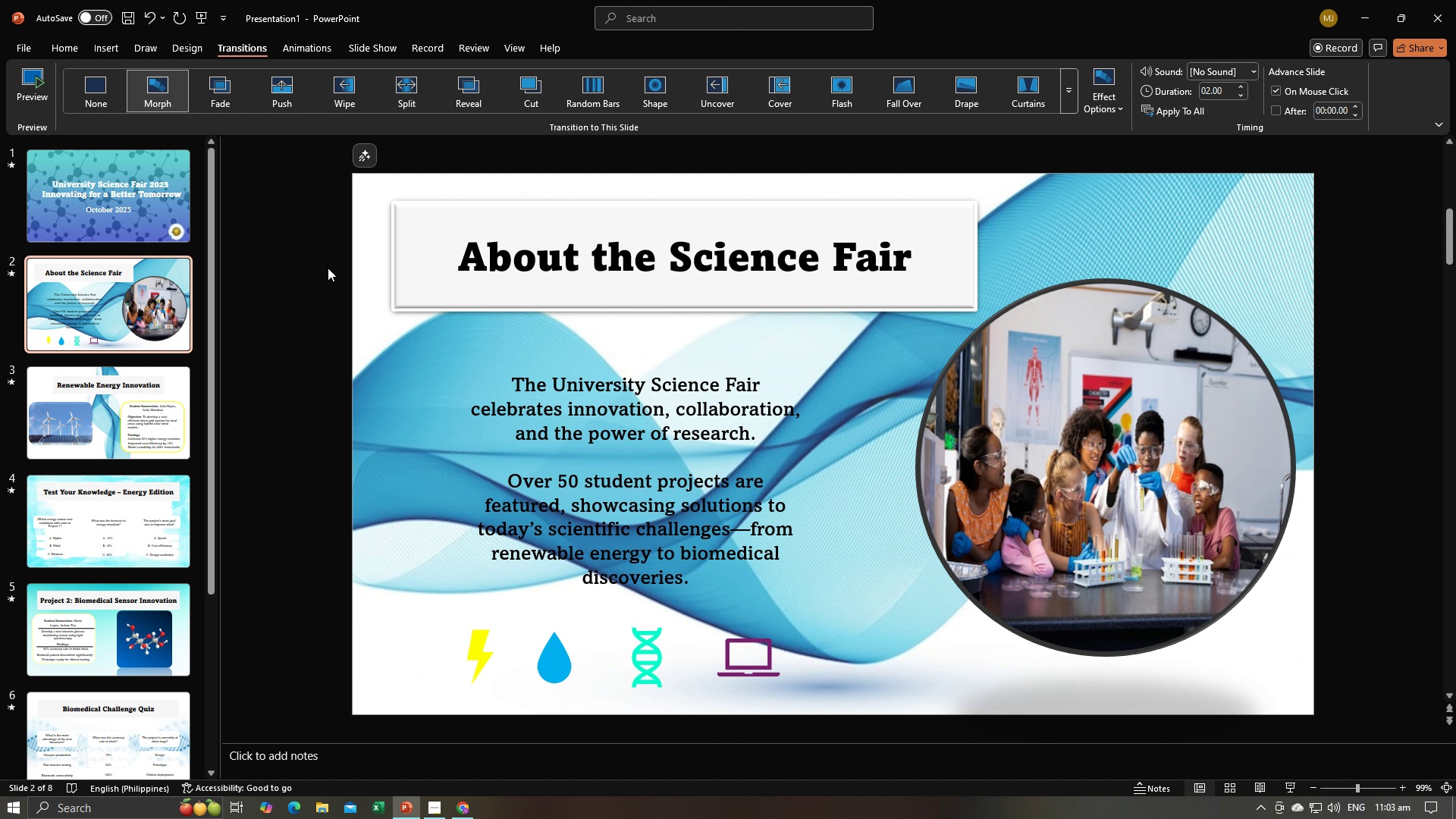 
key(ArrowDown)
 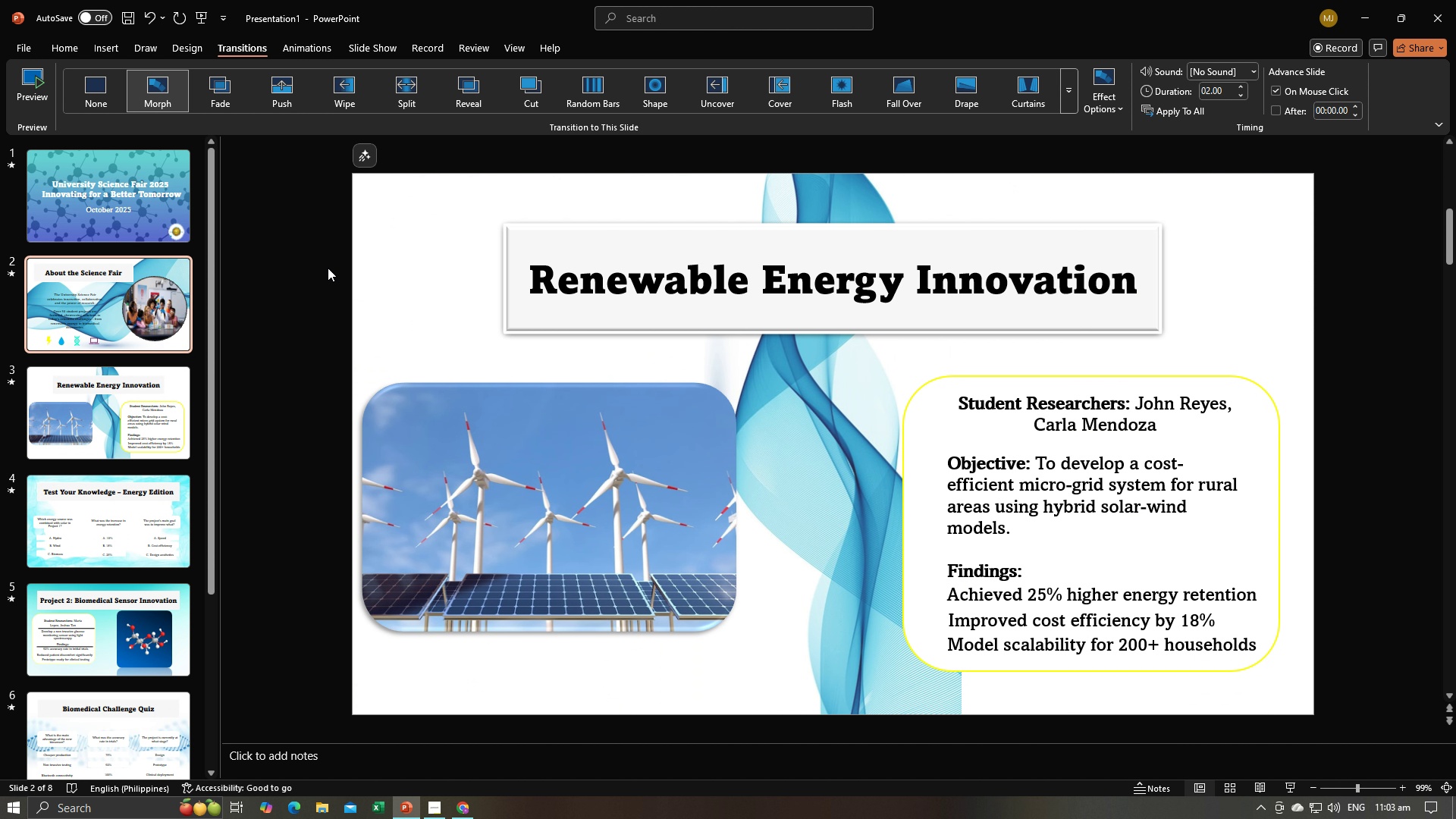 
key(ArrowUp)
 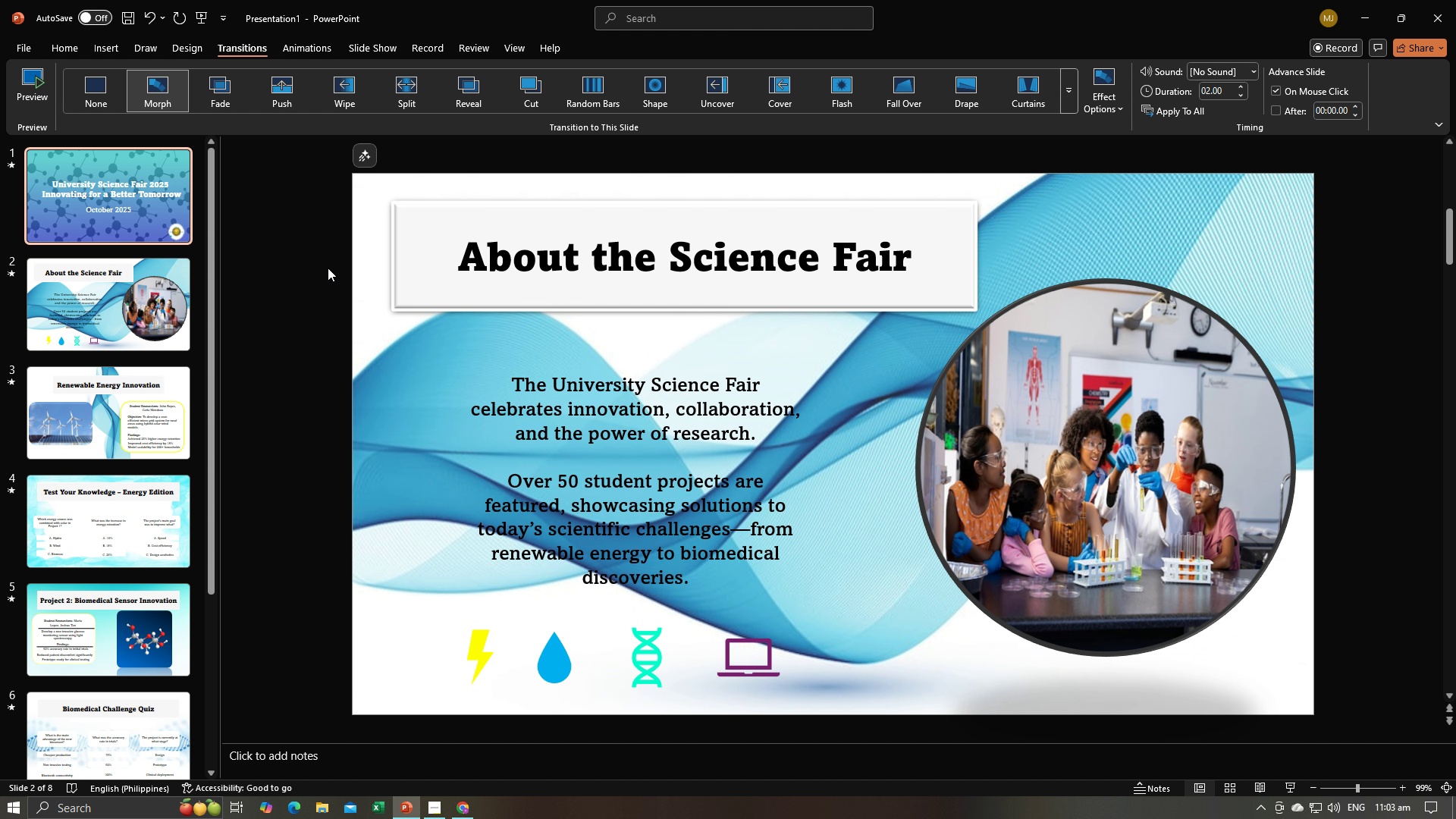 
key(ArrowUp)
 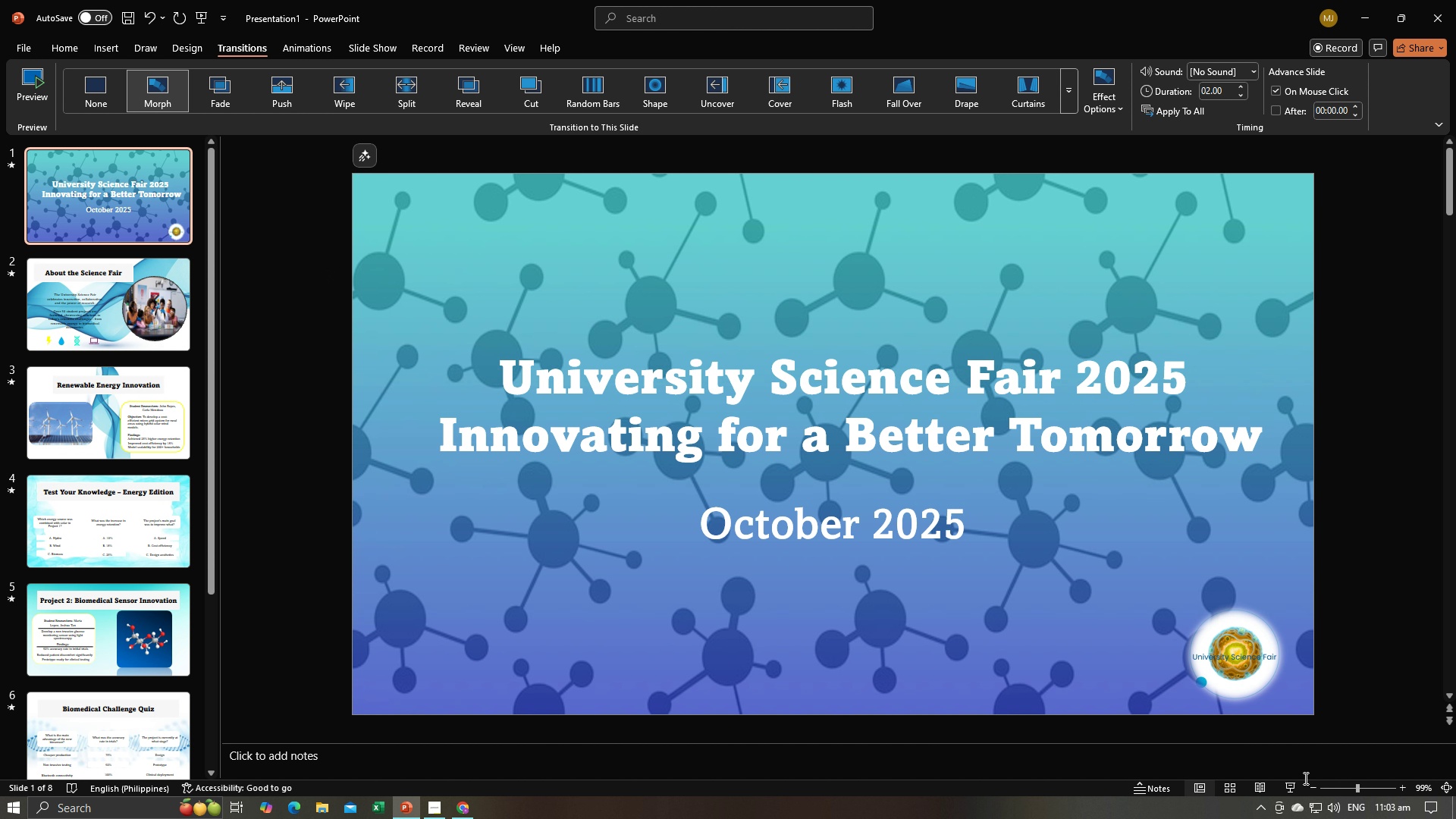 
left_click([1301, 789])
 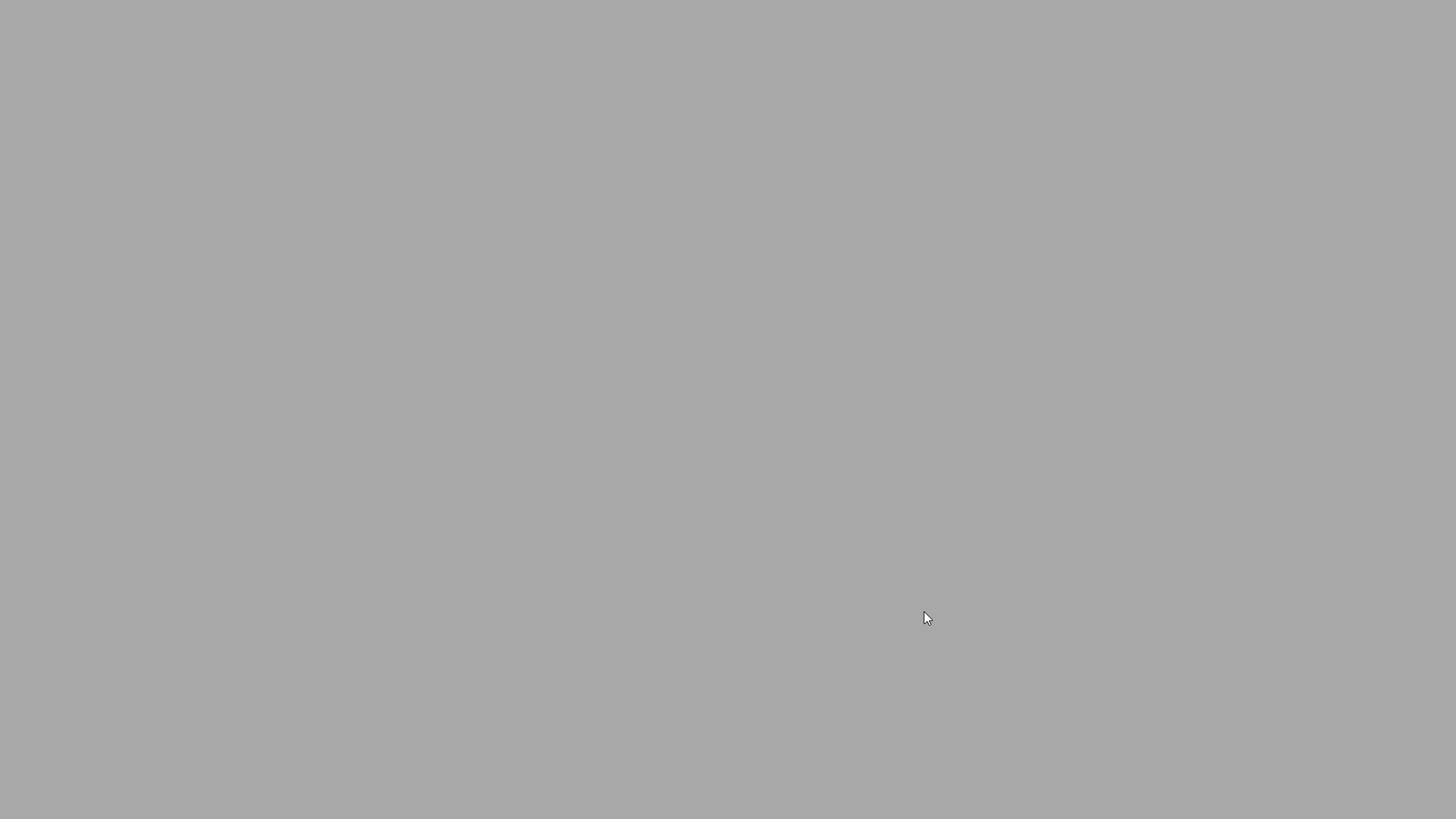 
key(ArrowRight)
 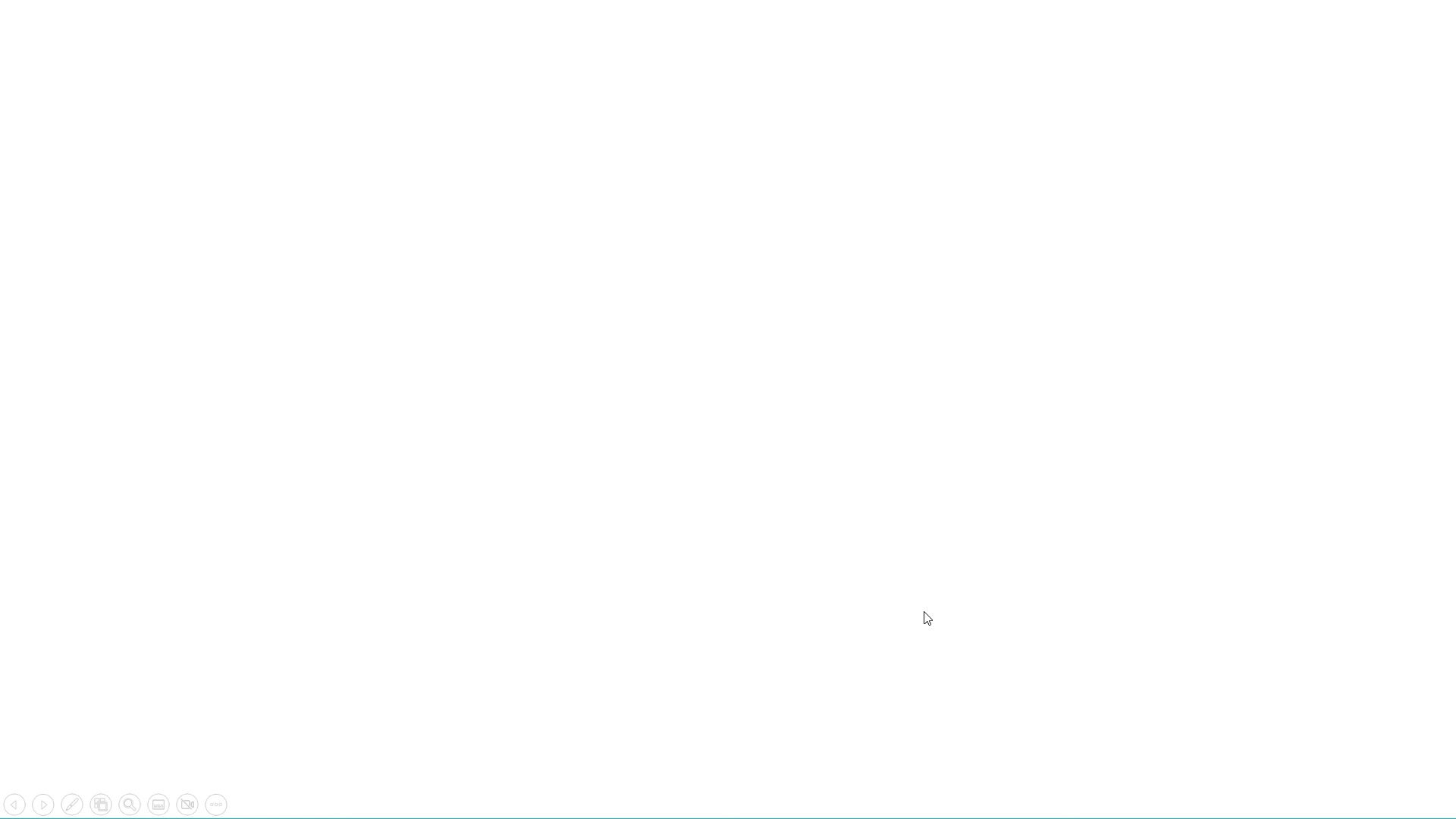 
key(ArrowRight)
 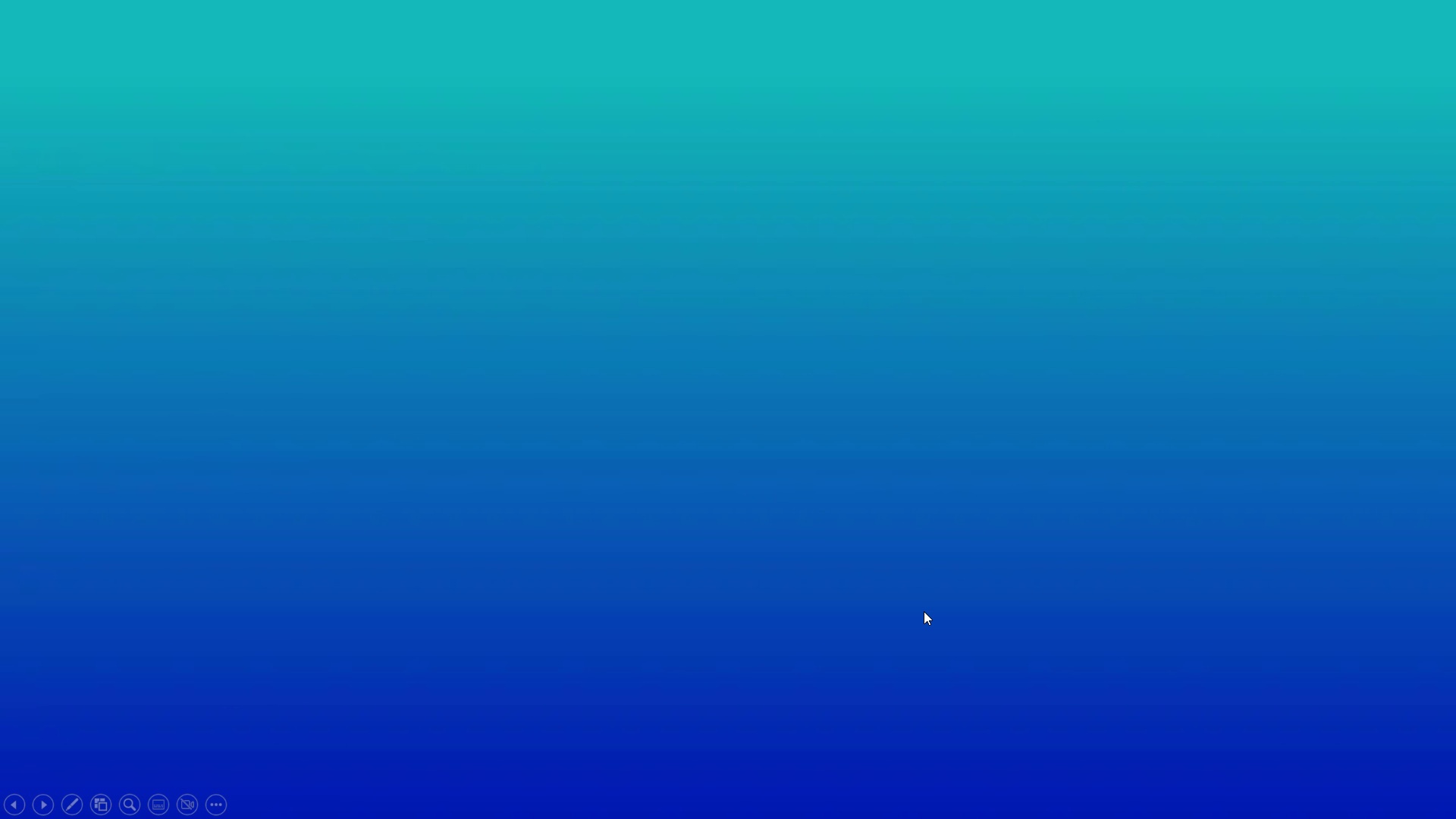 
key(ArrowRight)
 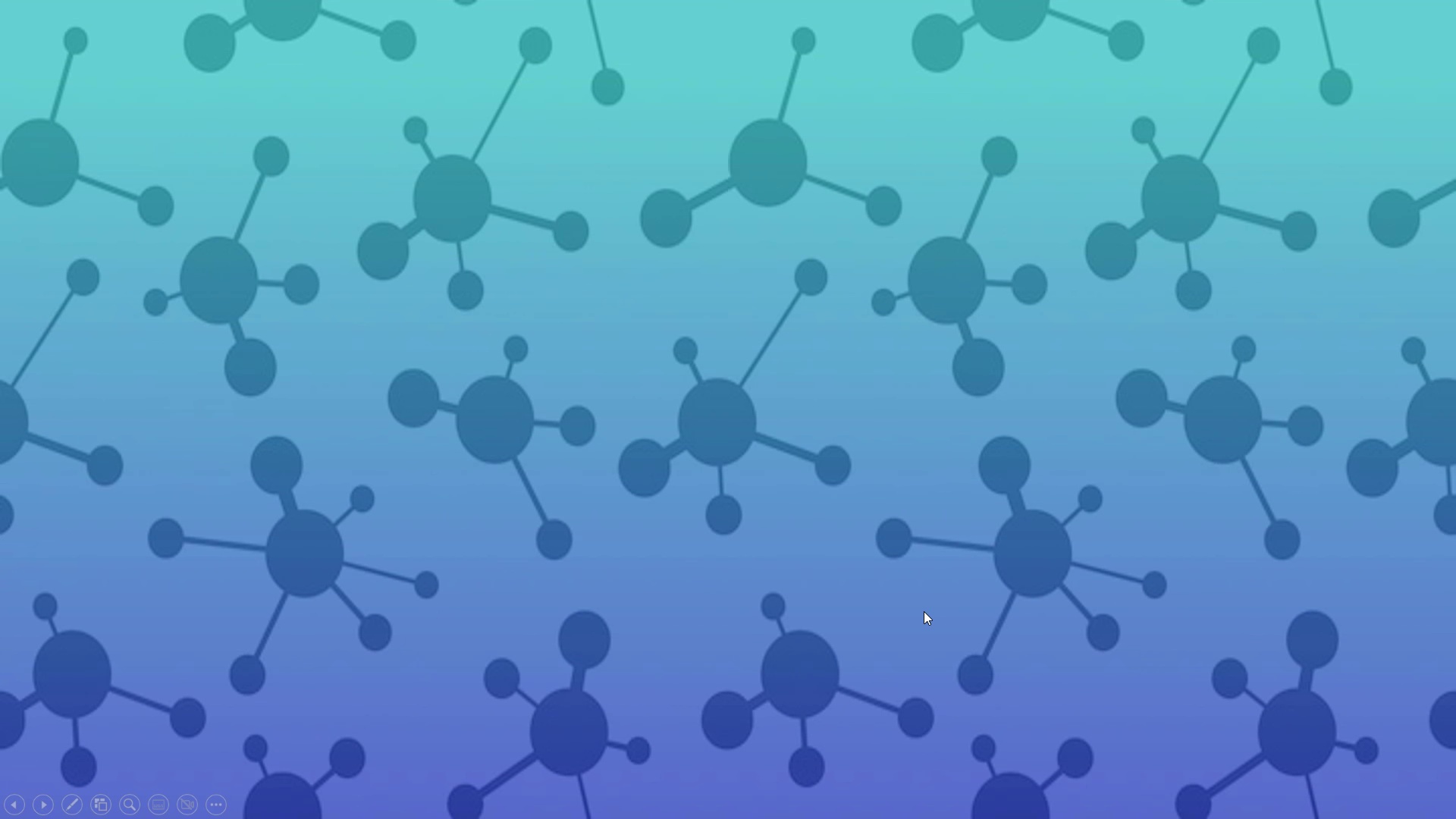 
key(ArrowRight)
 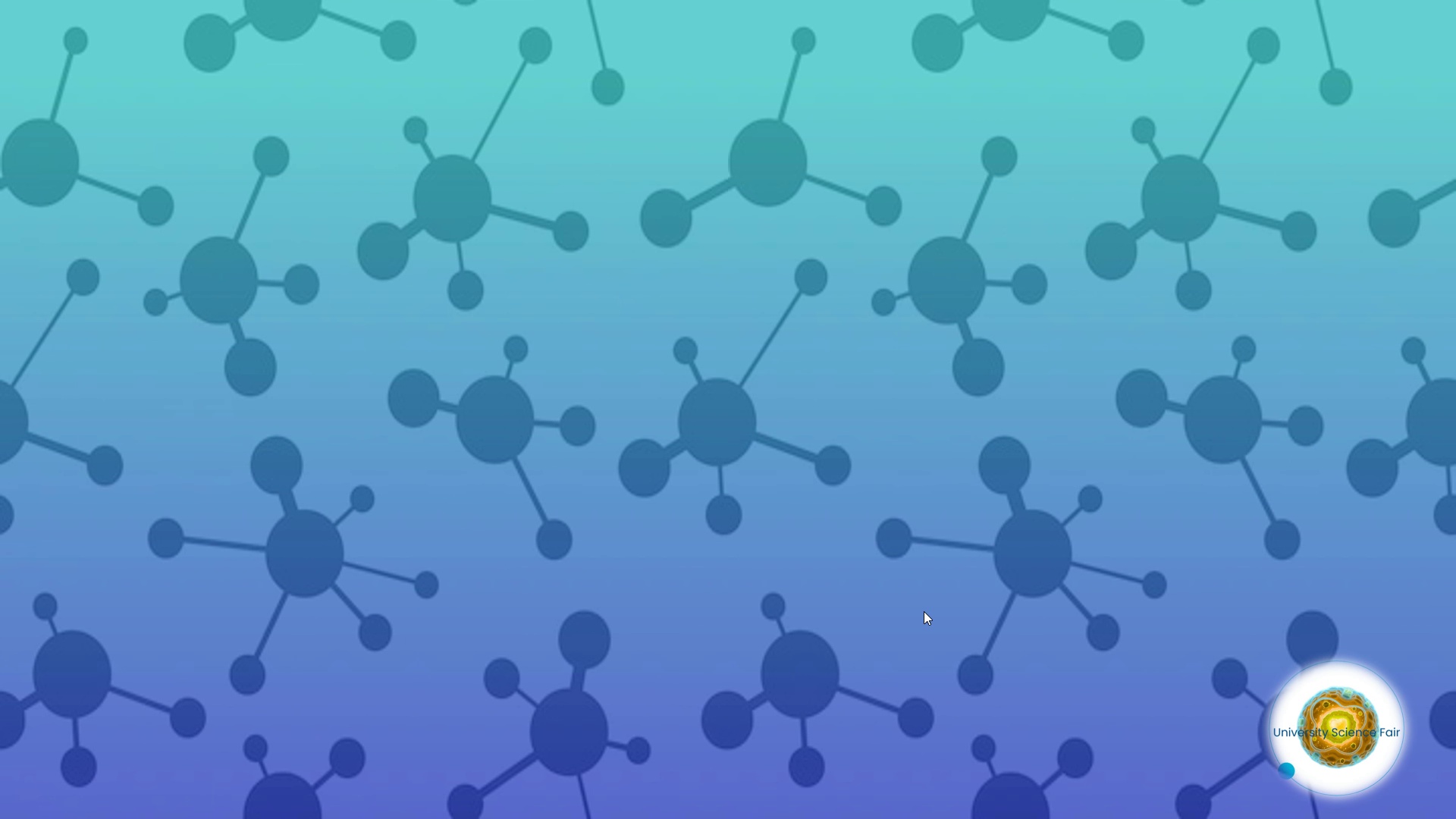 
key(ArrowRight)
 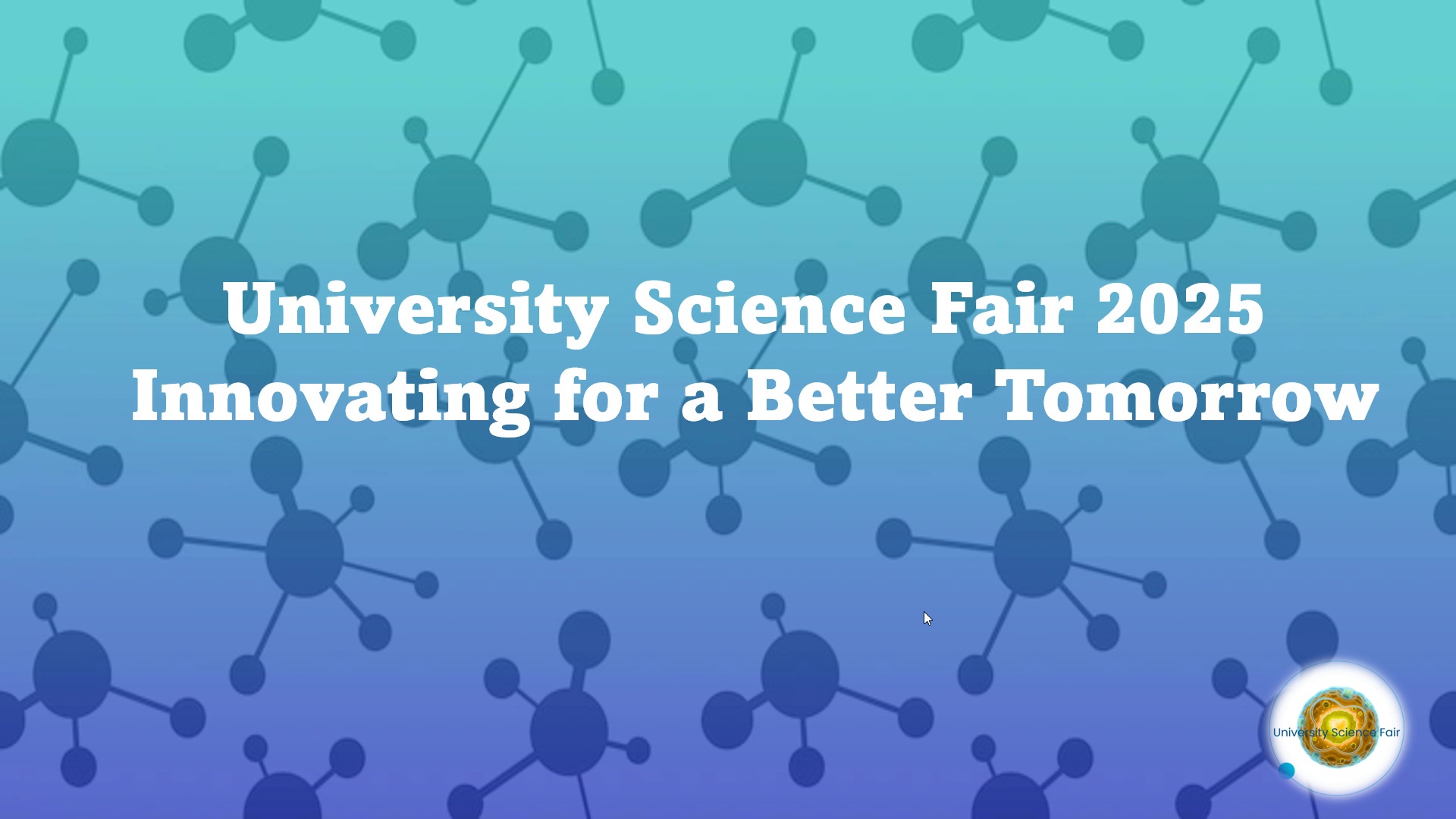 
key(ArrowRight)
 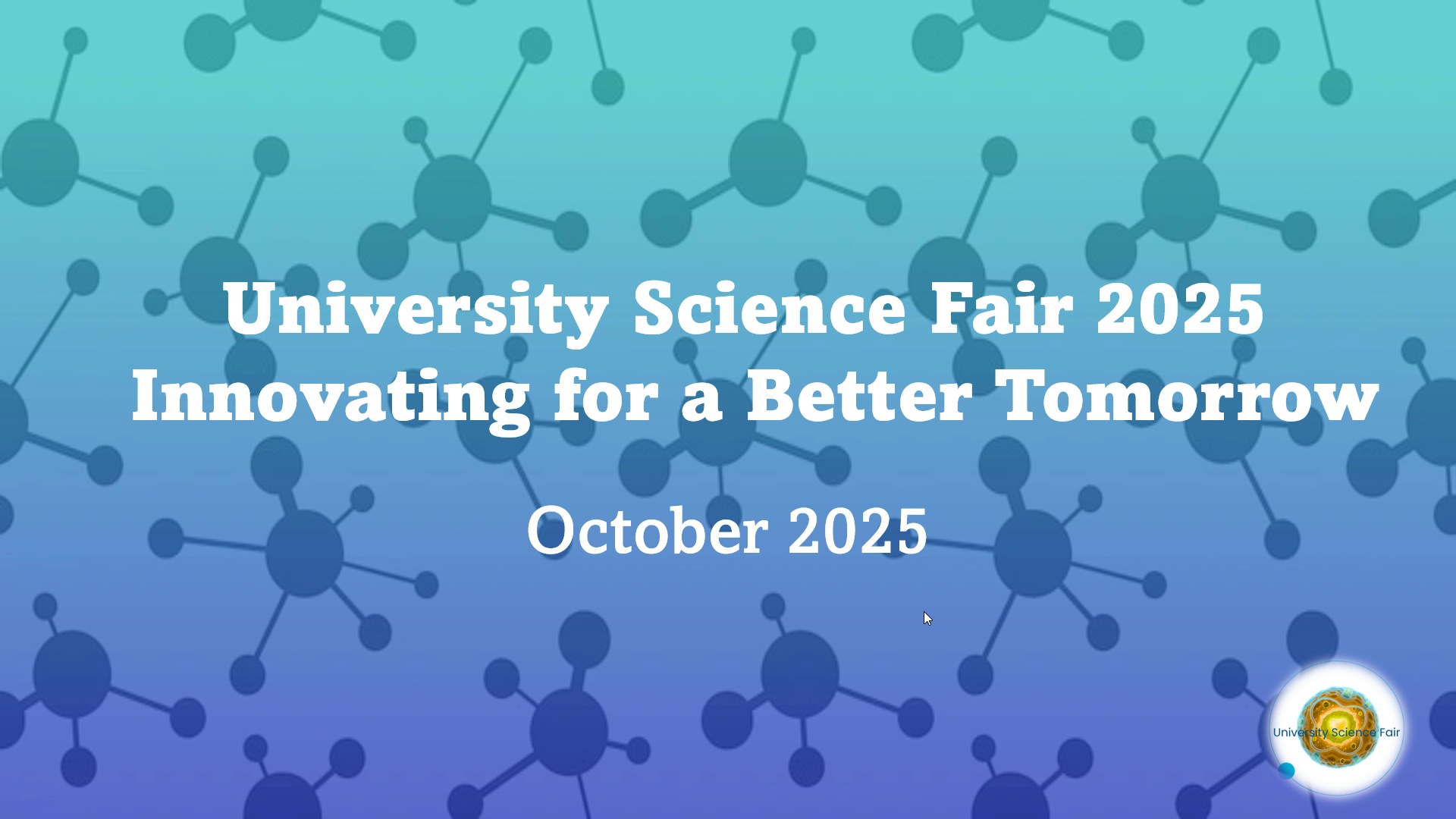 
key(ArrowRight)
 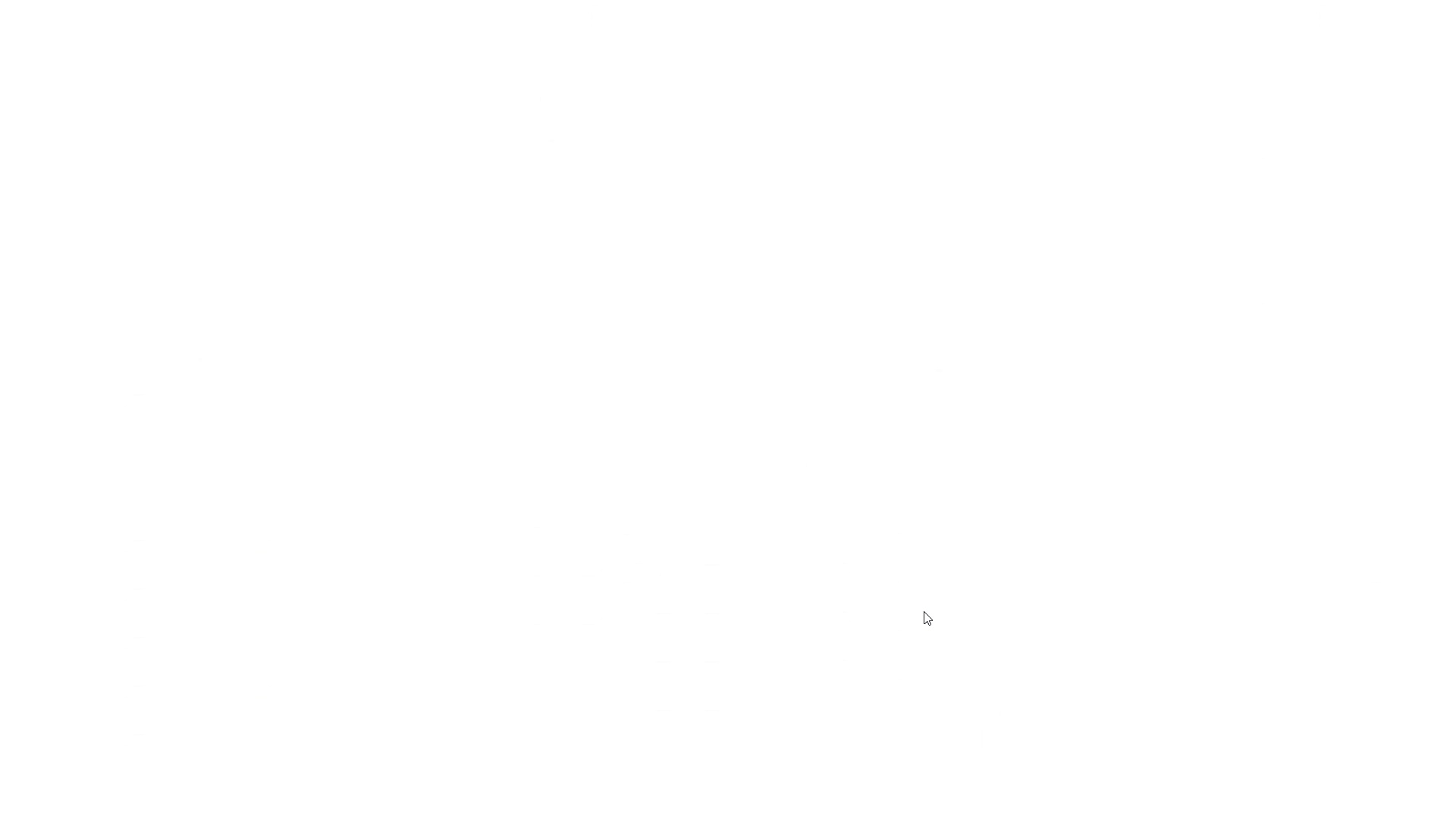 
key(ArrowRight)
 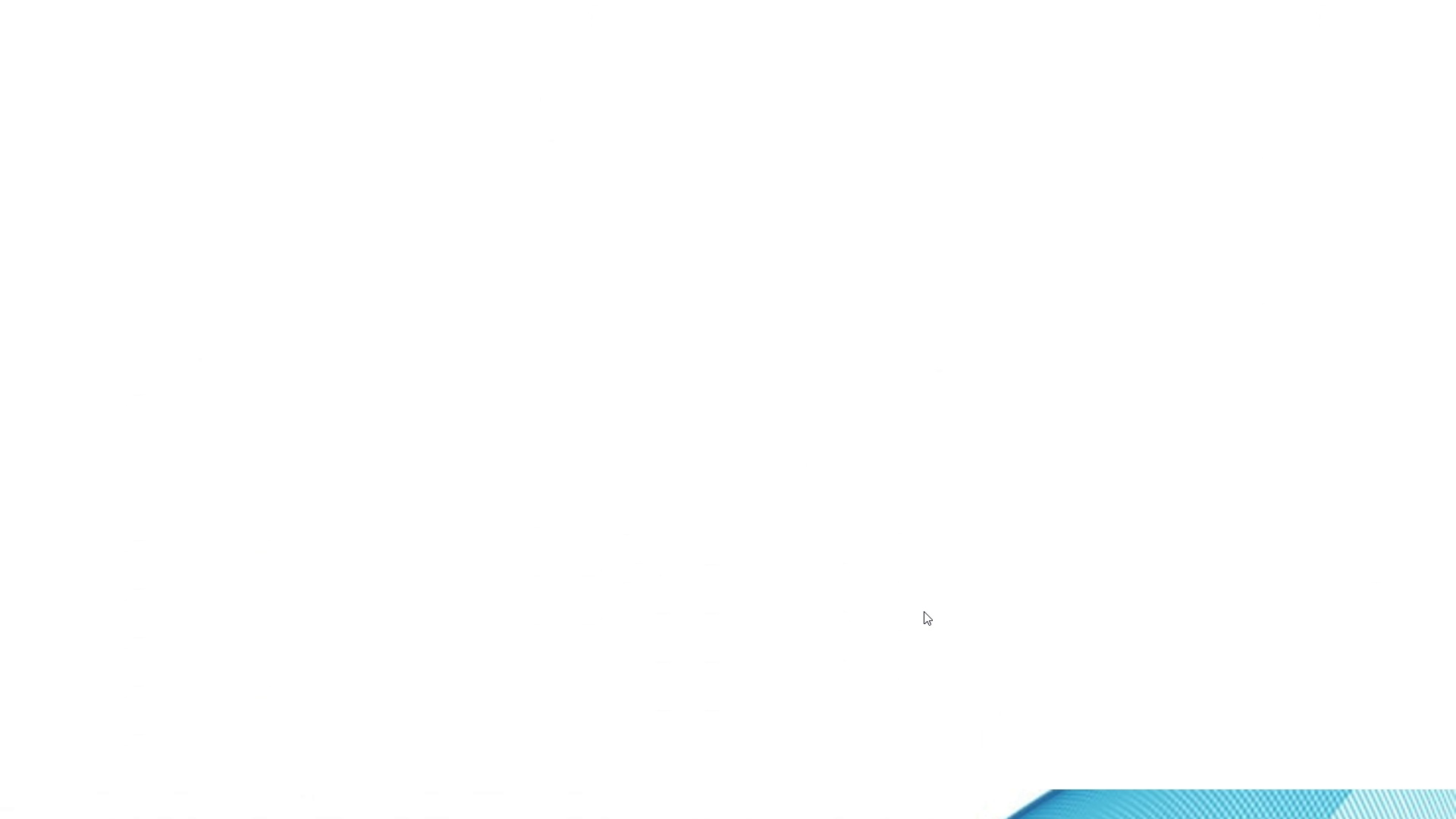 
key(ArrowRight)
 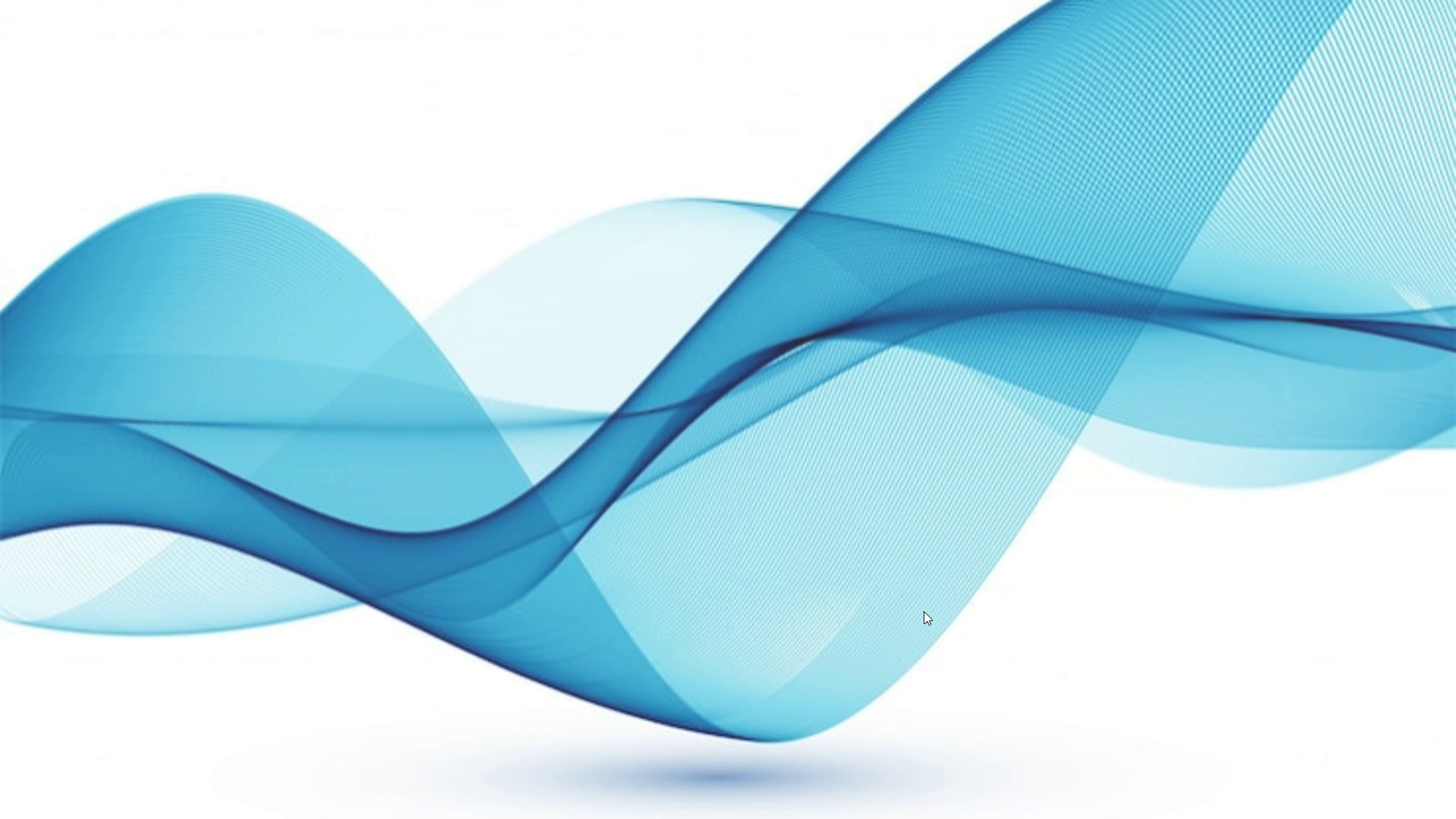 
key(ArrowRight)
 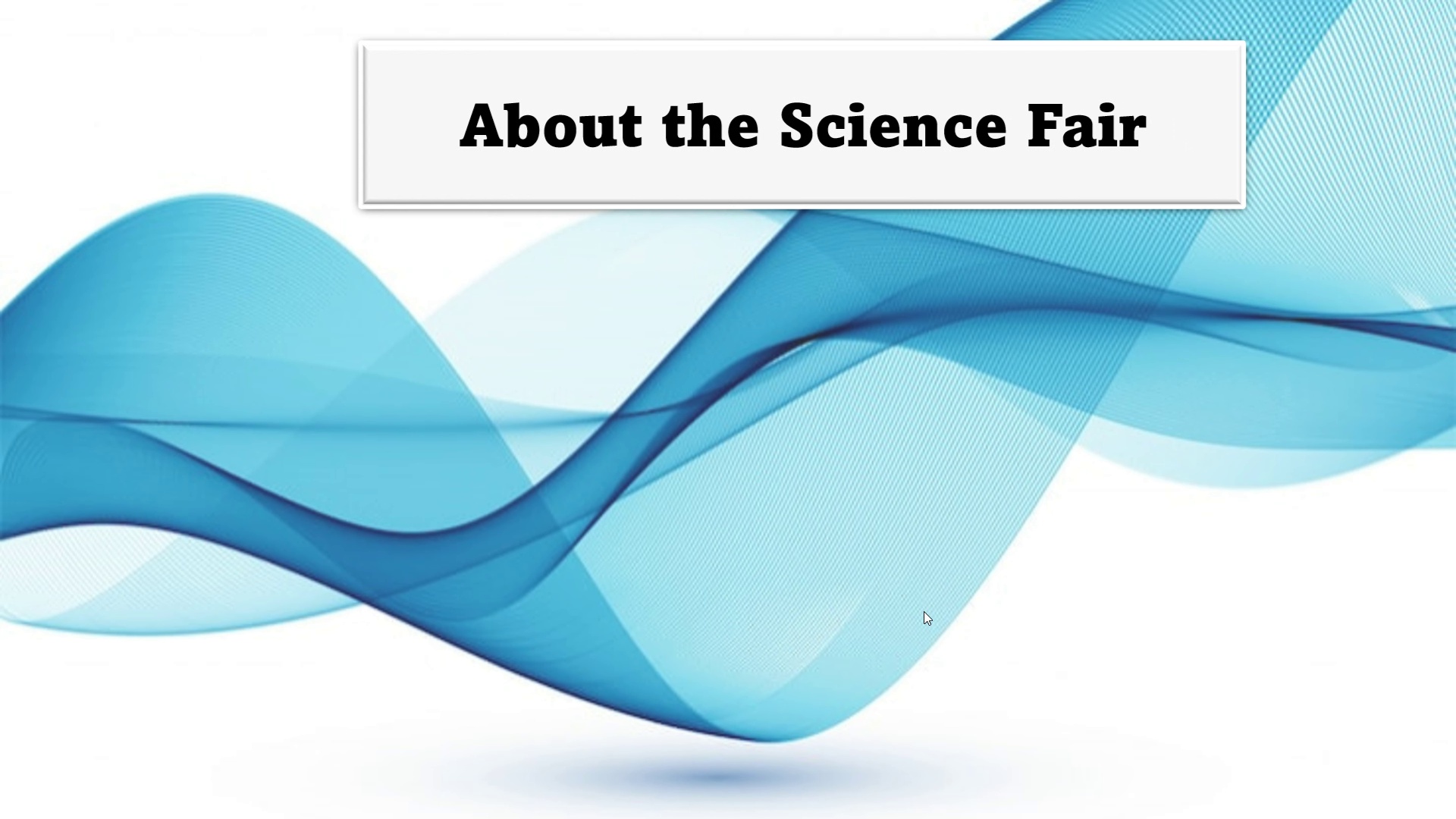 
key(ArrowRight)
 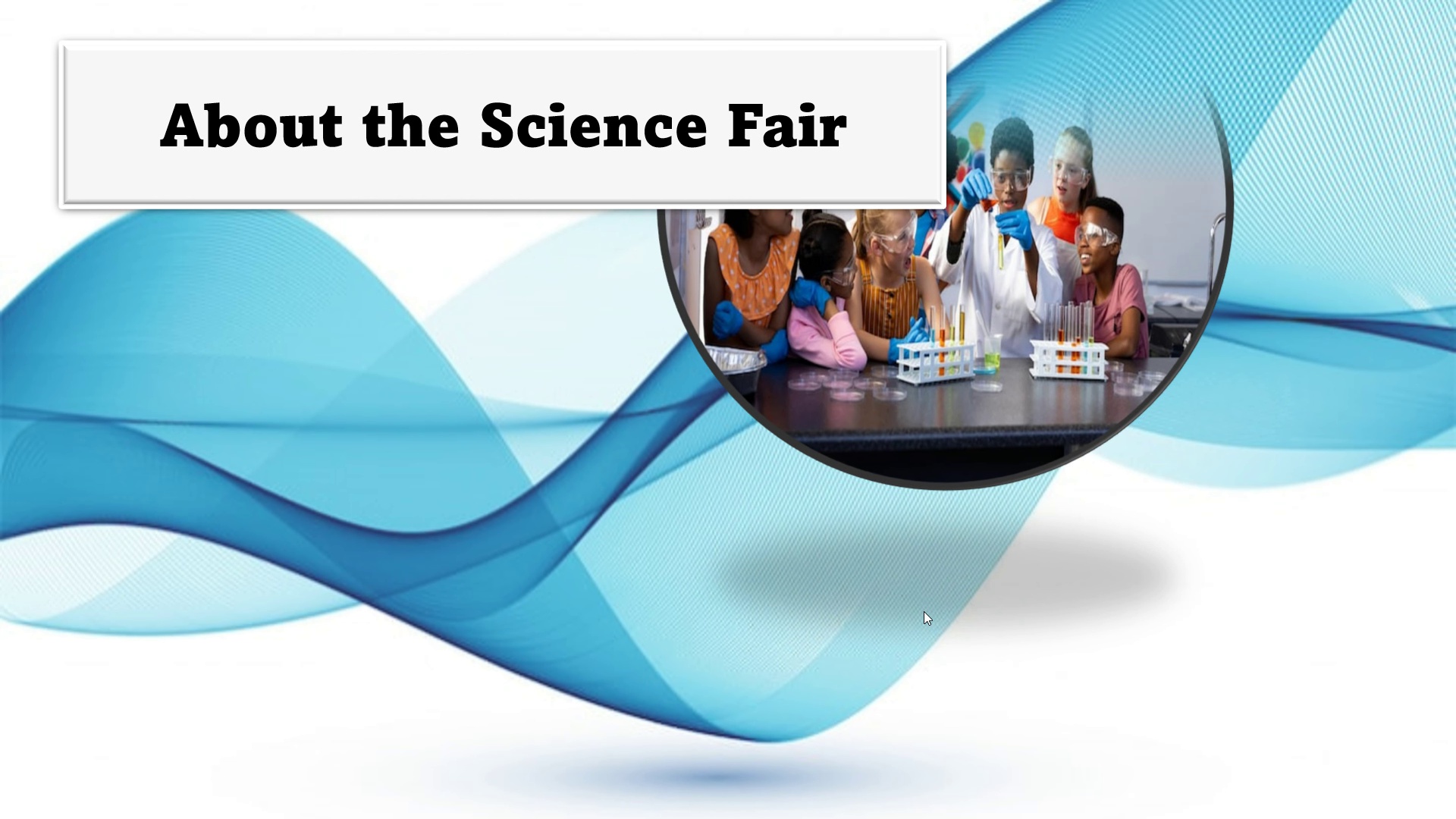 
key(ArrowRight)
 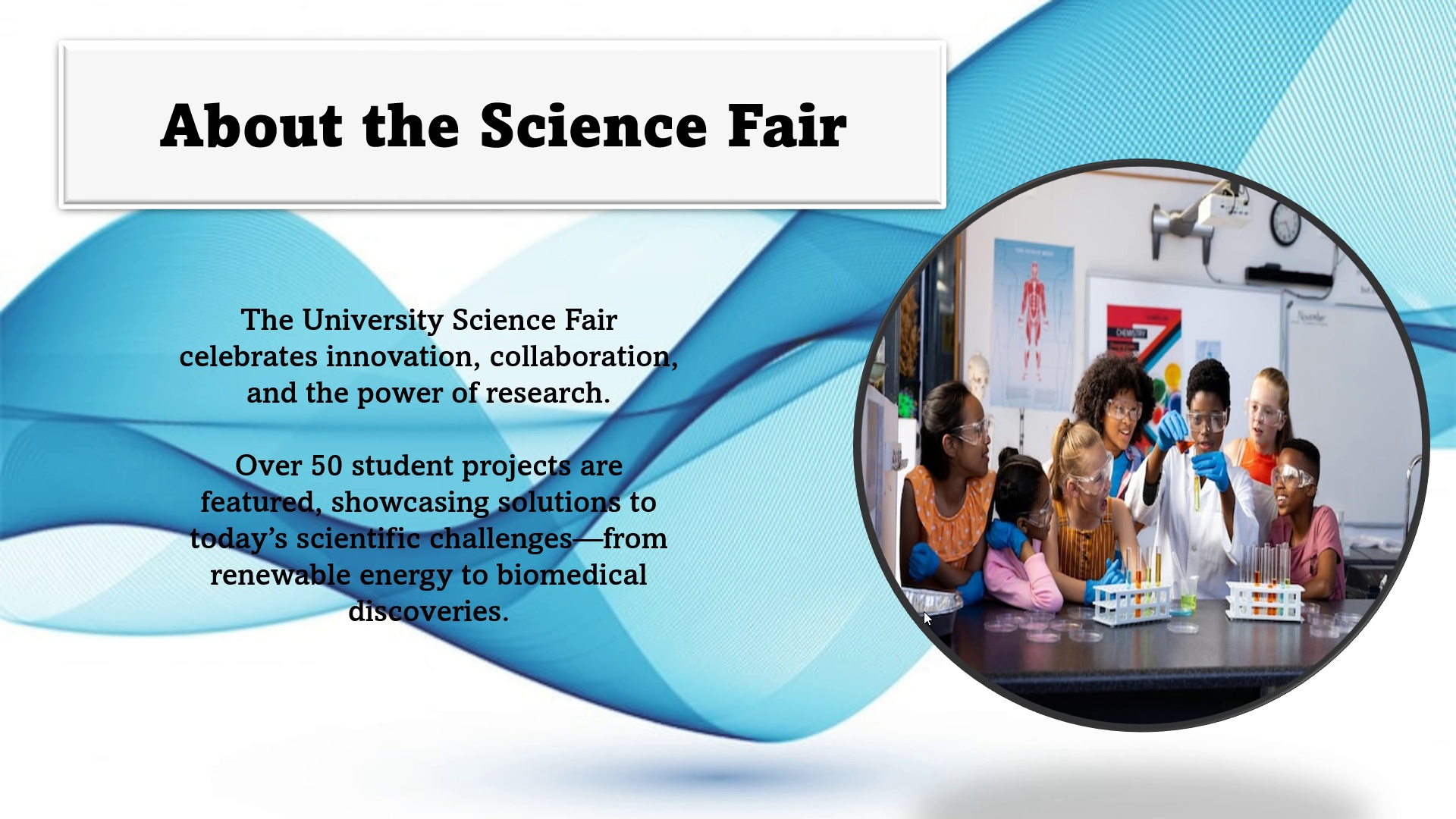 
key(ArrowRight)
 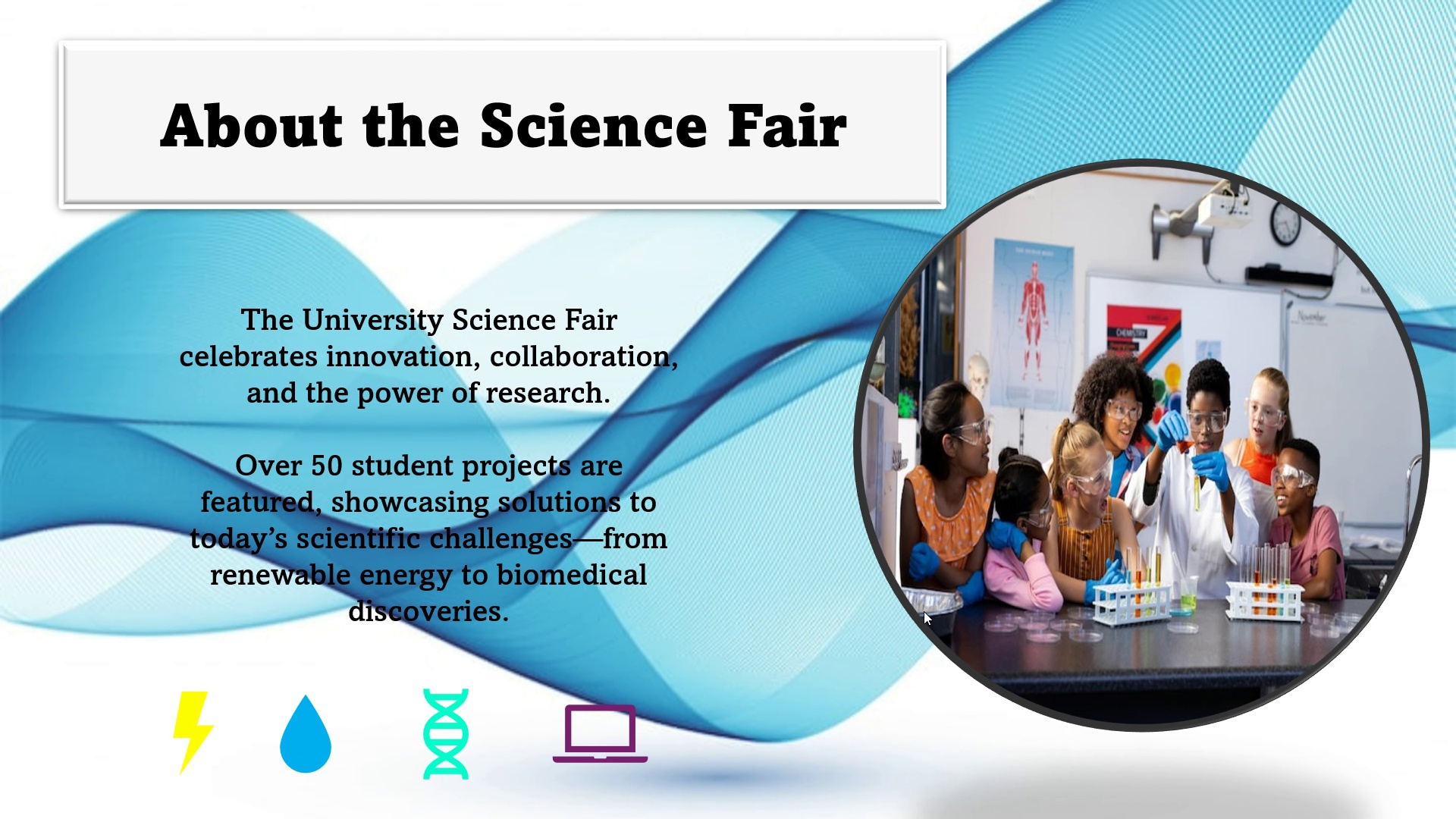 
key(ArrowRight)
 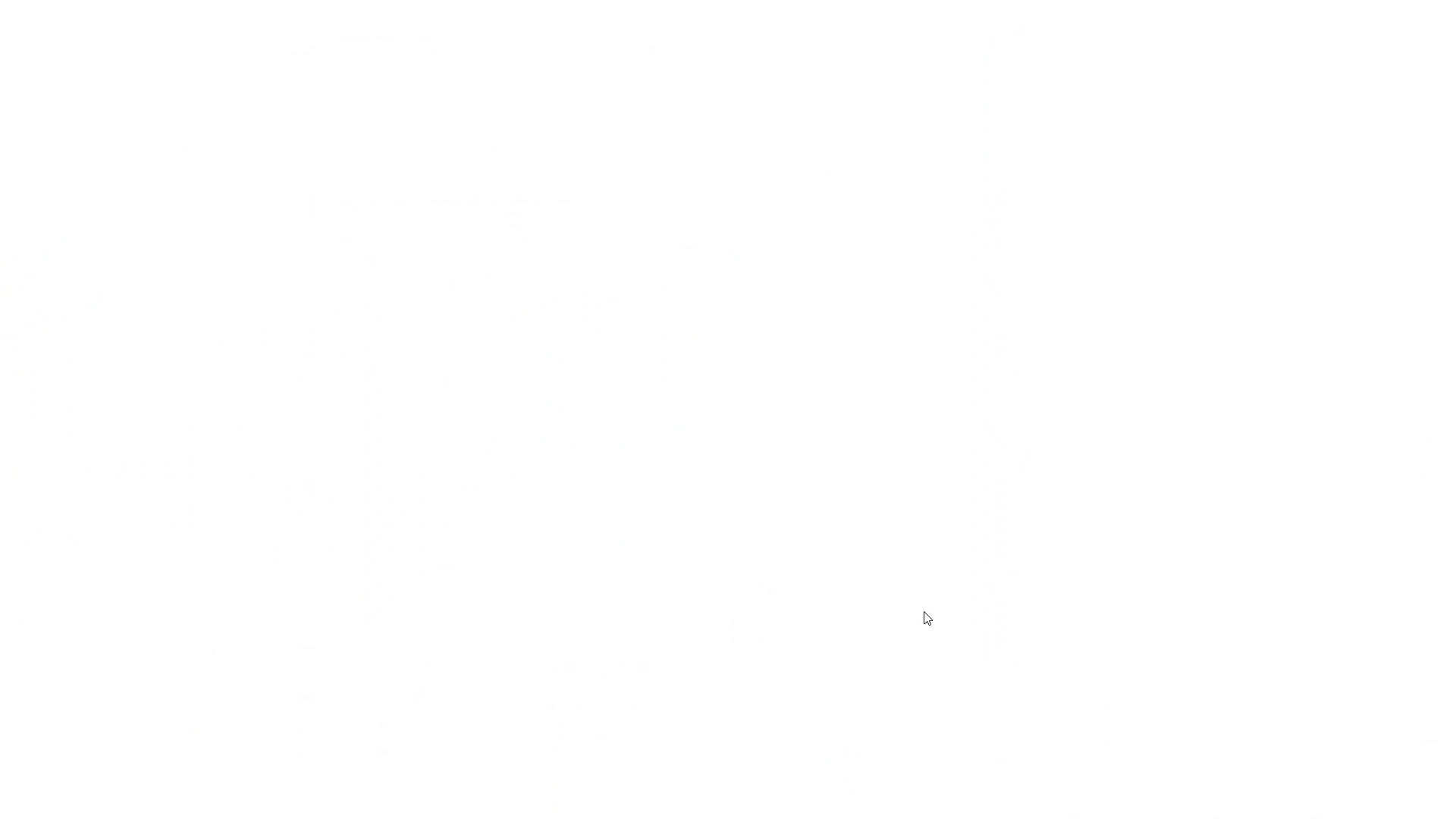 
key(ArrowRight)
 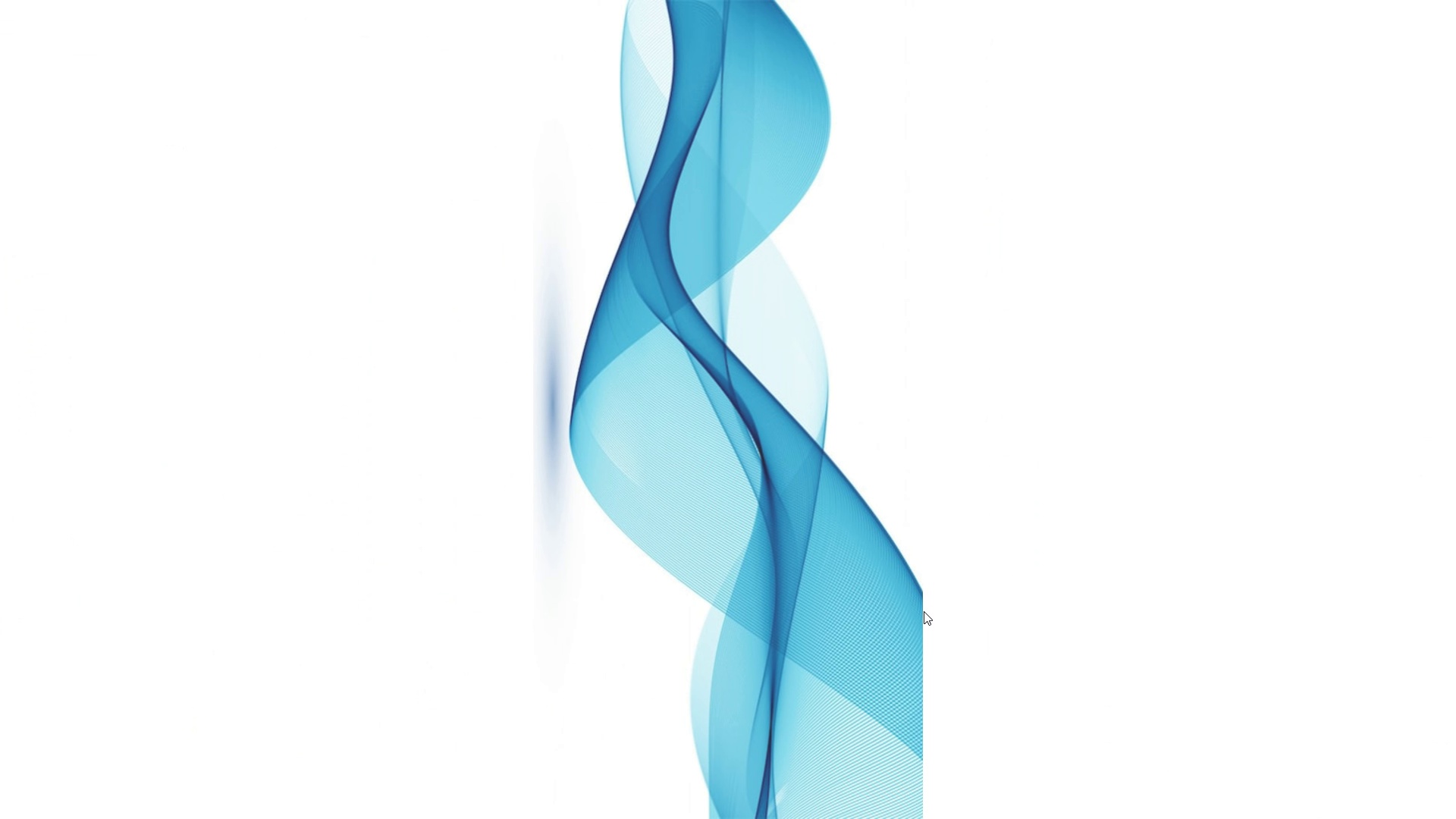 
key(ArrowRight)
 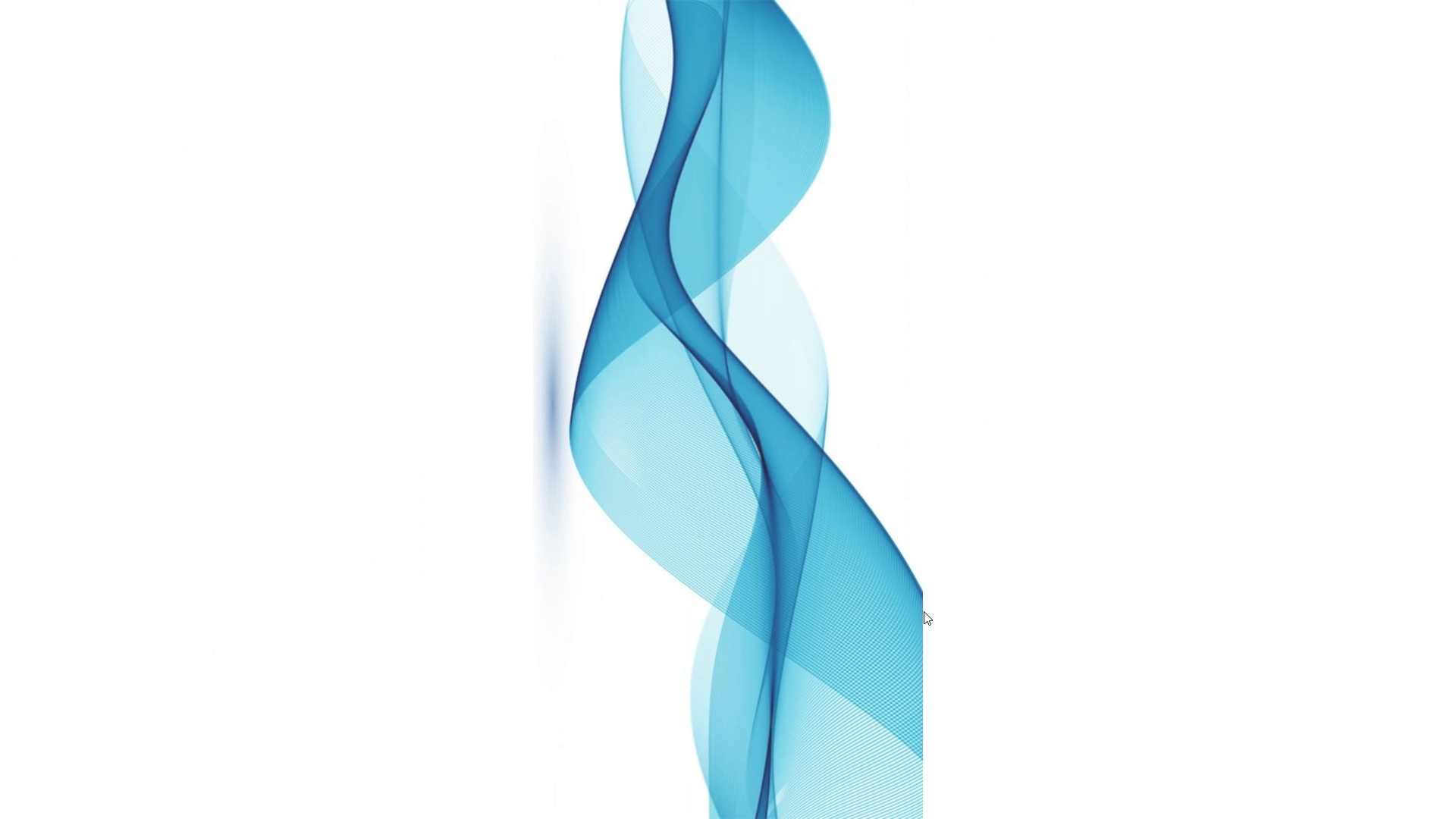 
key(ArrowRight)
 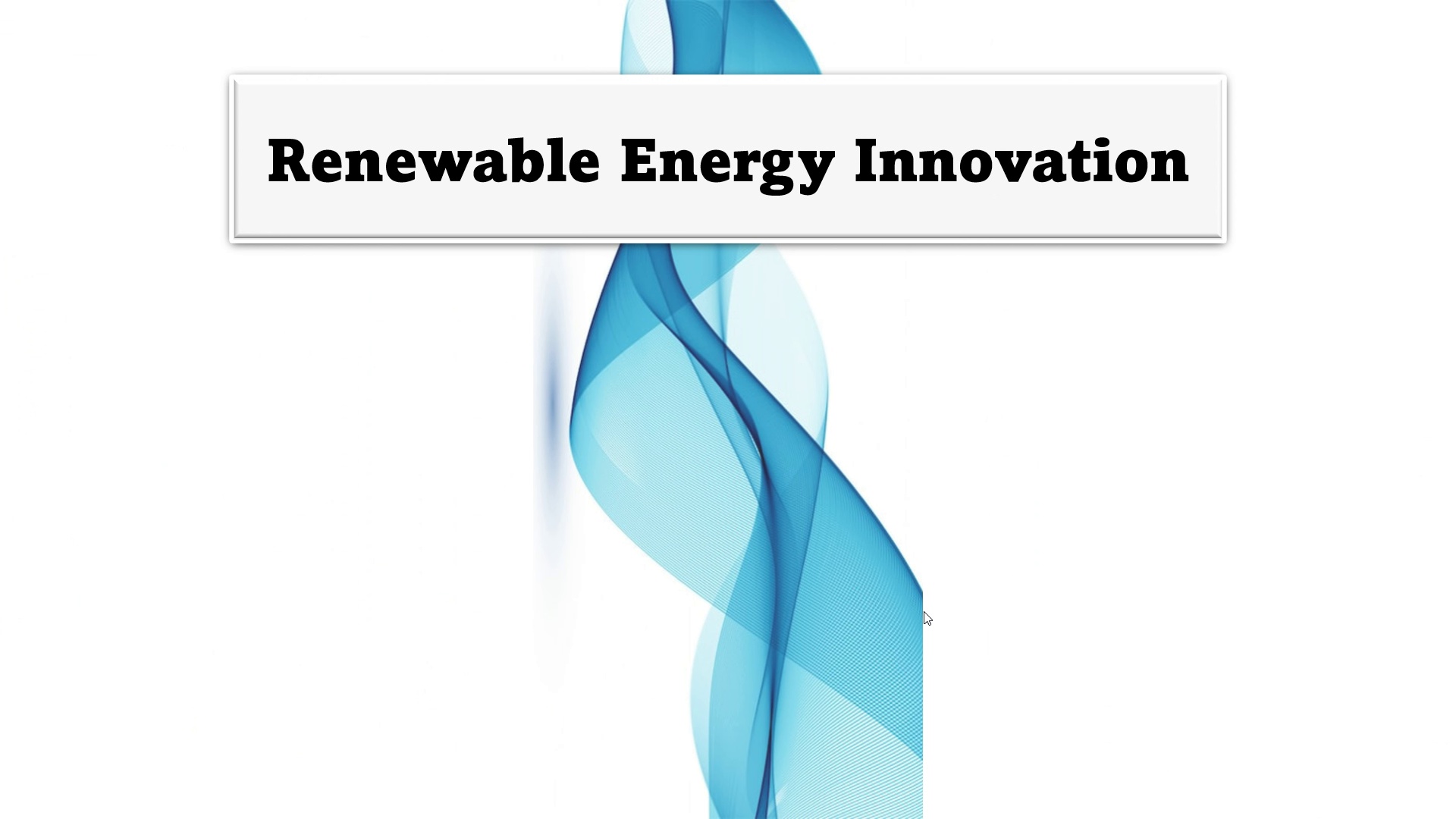 
key(ArrowRight)
 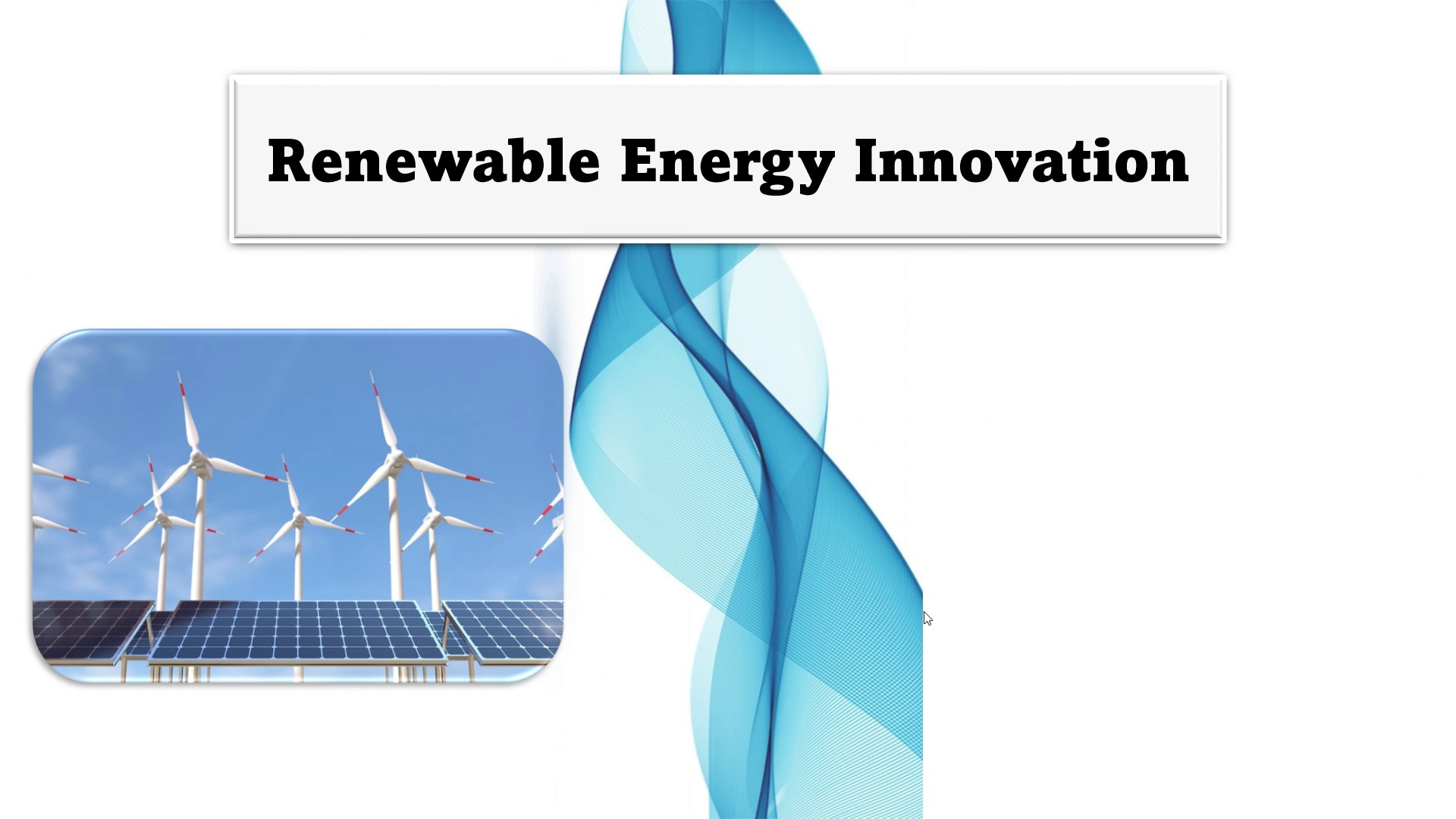 
key(ArrowRight)
 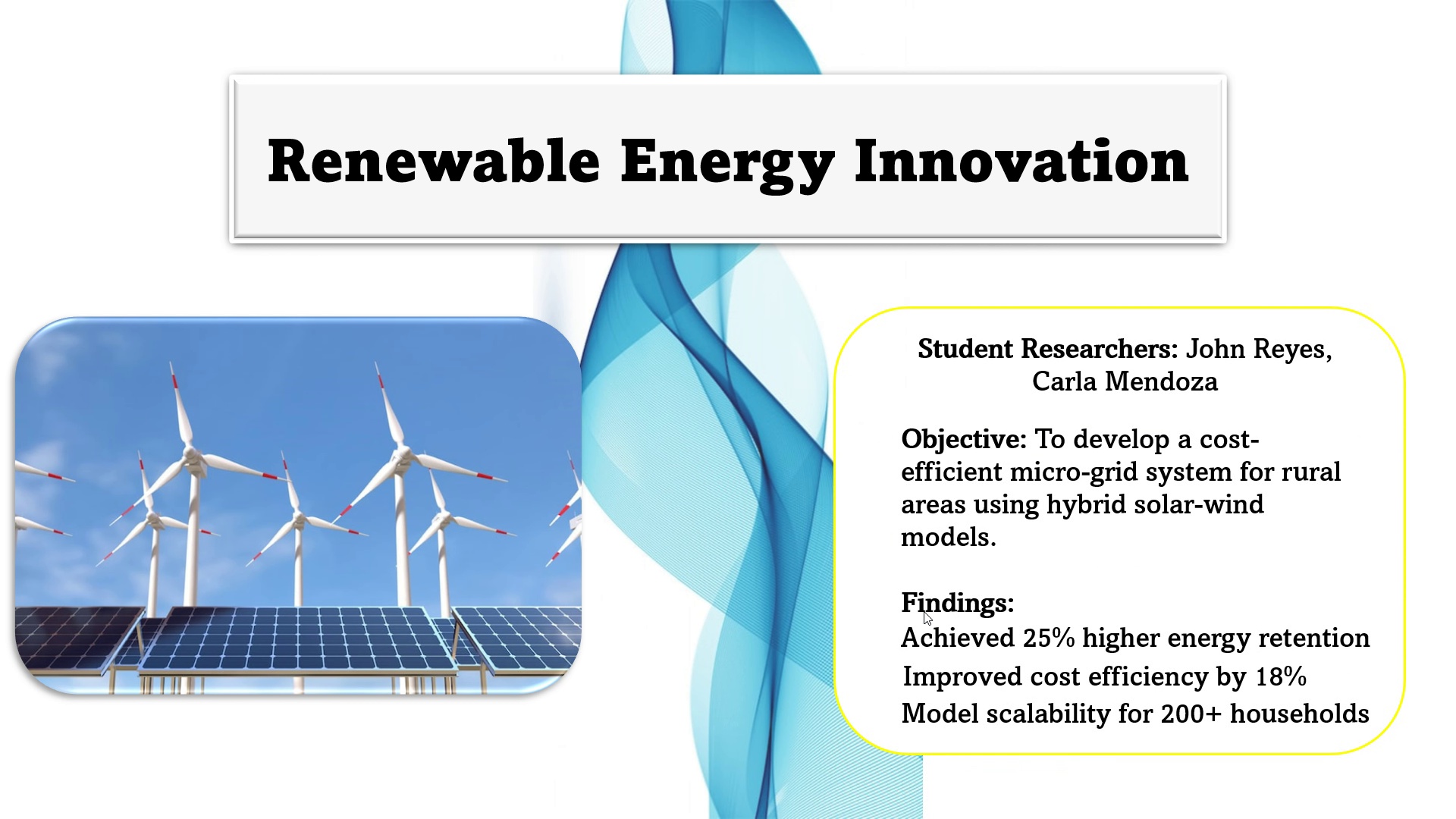 
key(ArrowRight)
 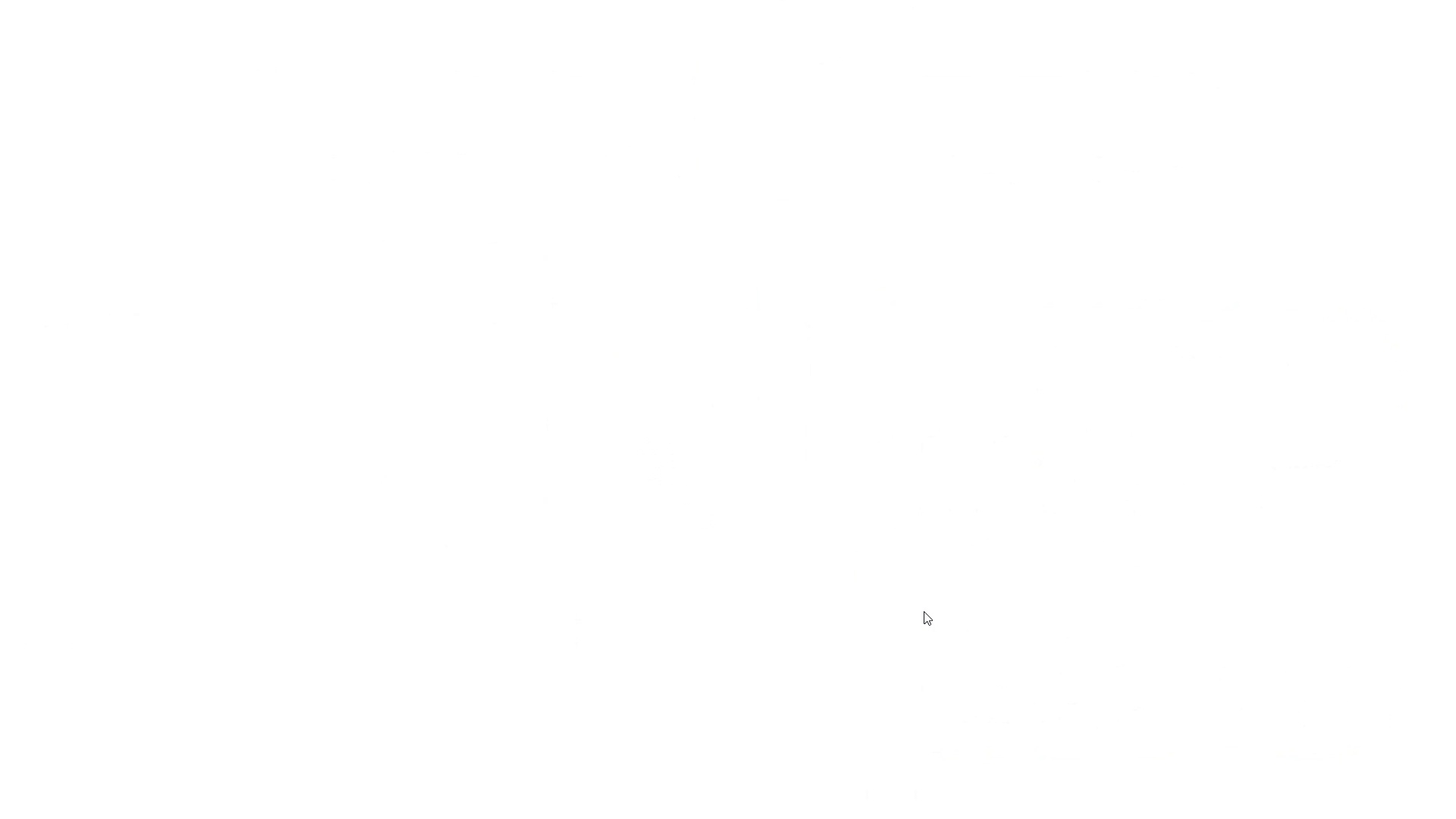 
key(ArrowRight)
 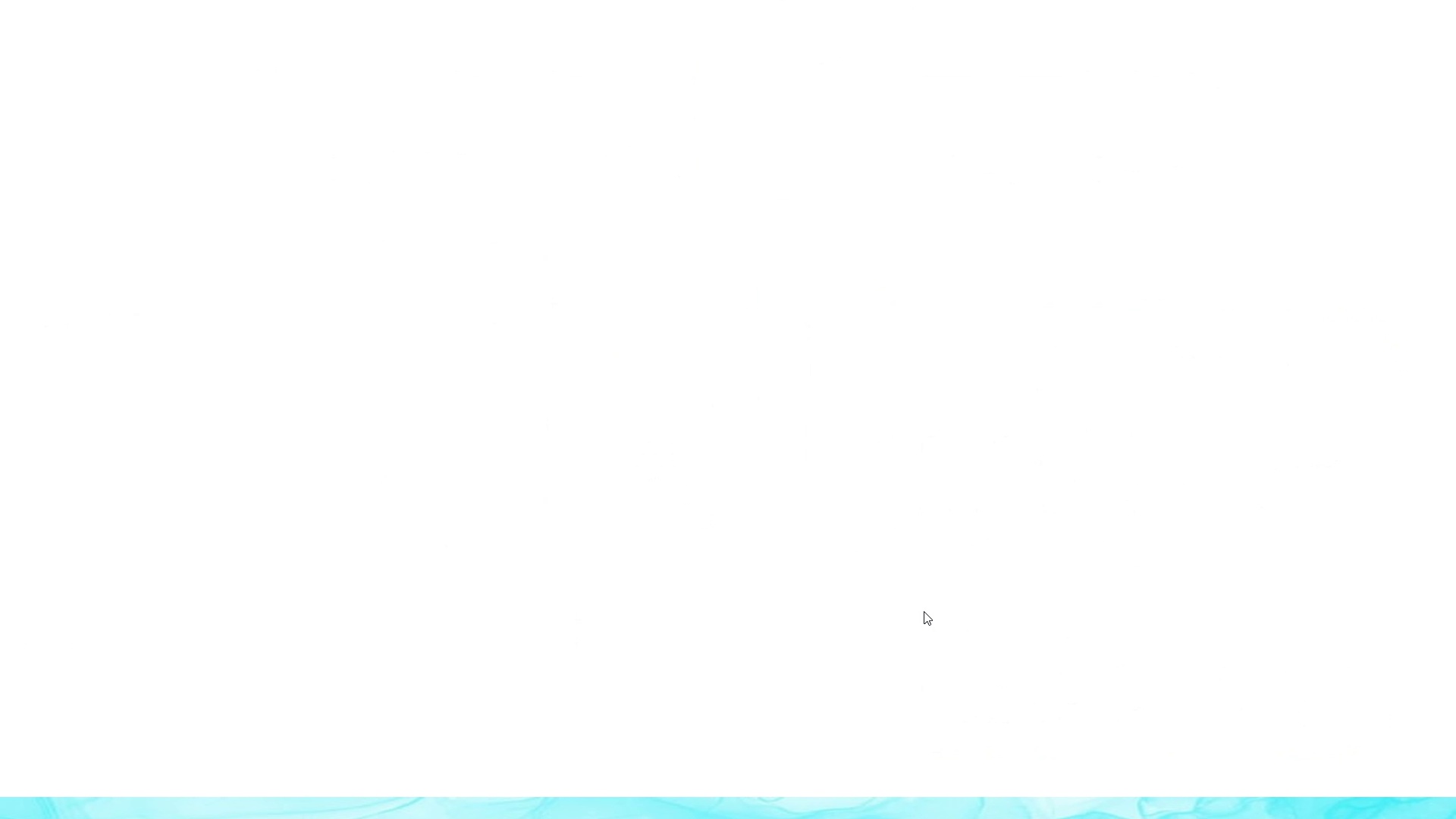 
key(ArrowRight)
 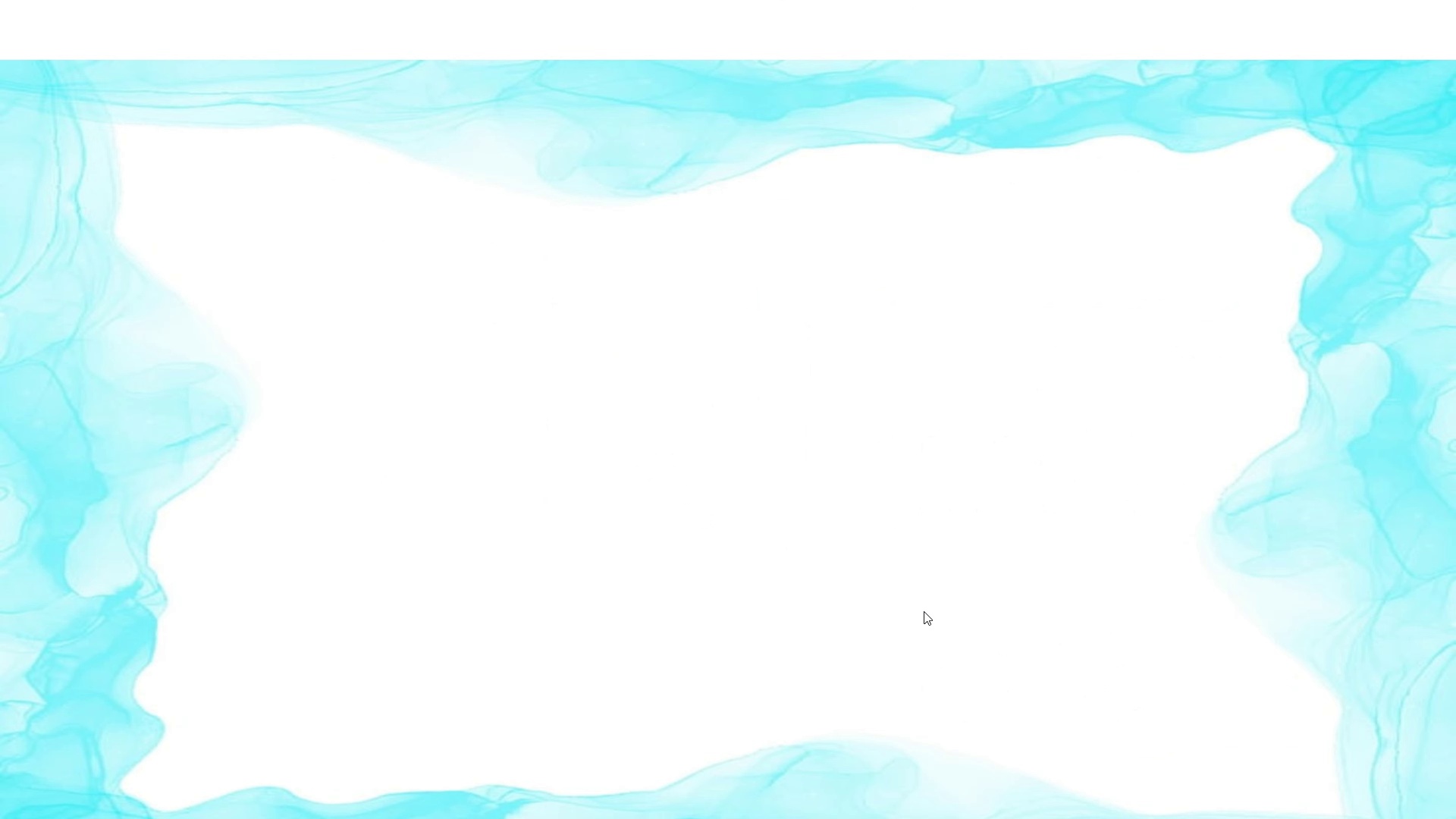 
key(ArrowRight)
 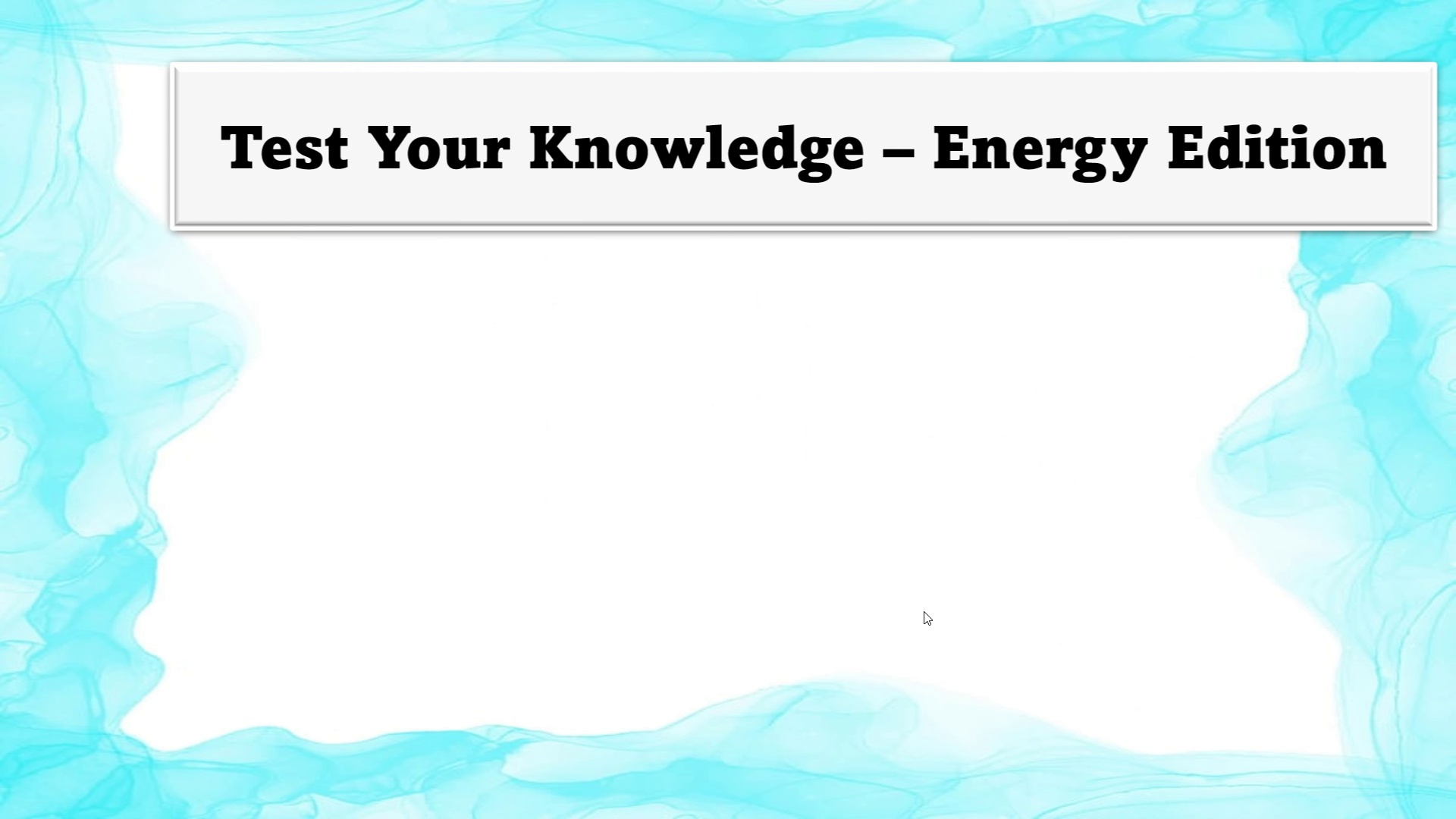 
key(ArrowRight)
 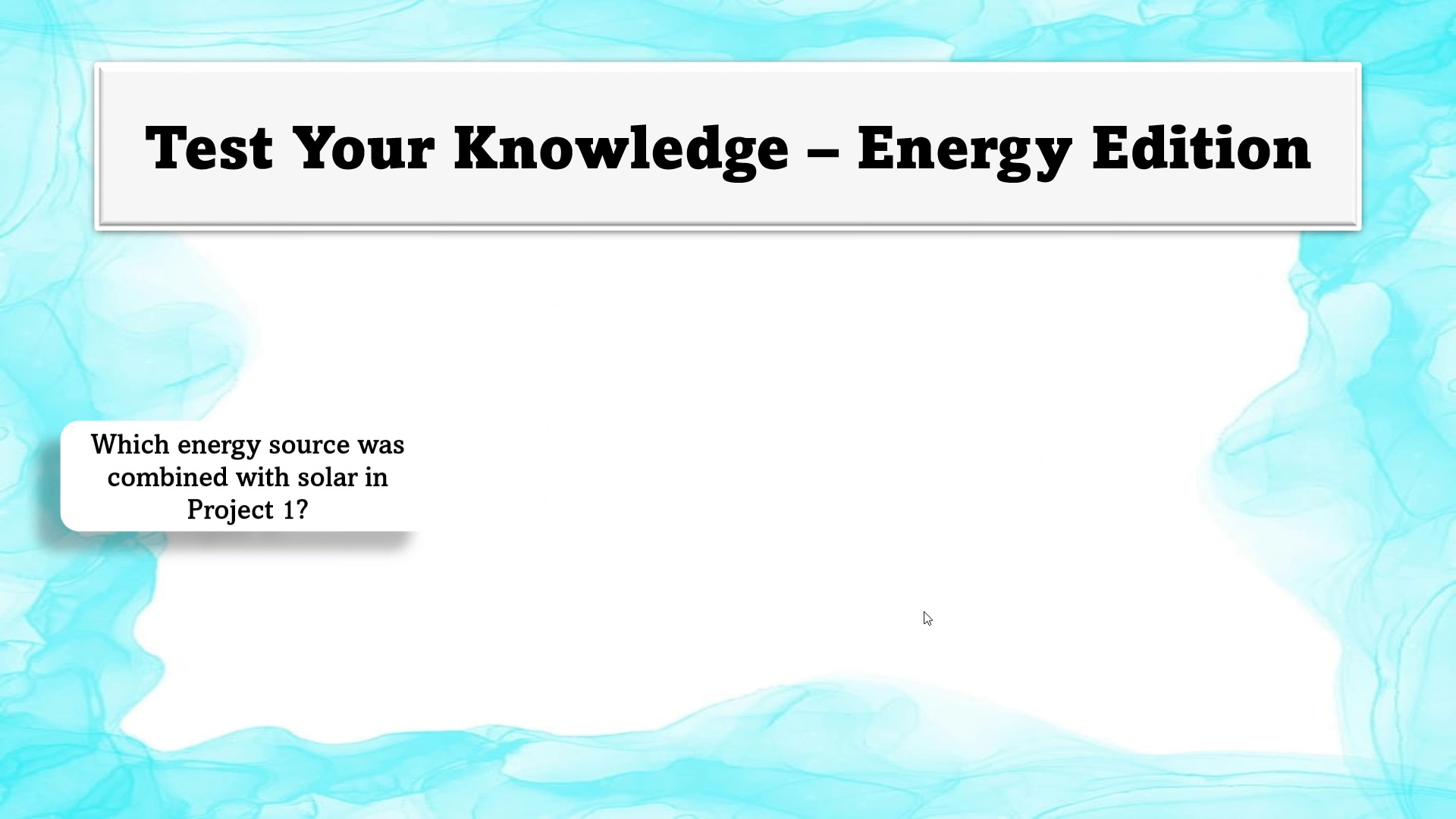 
key(ArrowRight)
 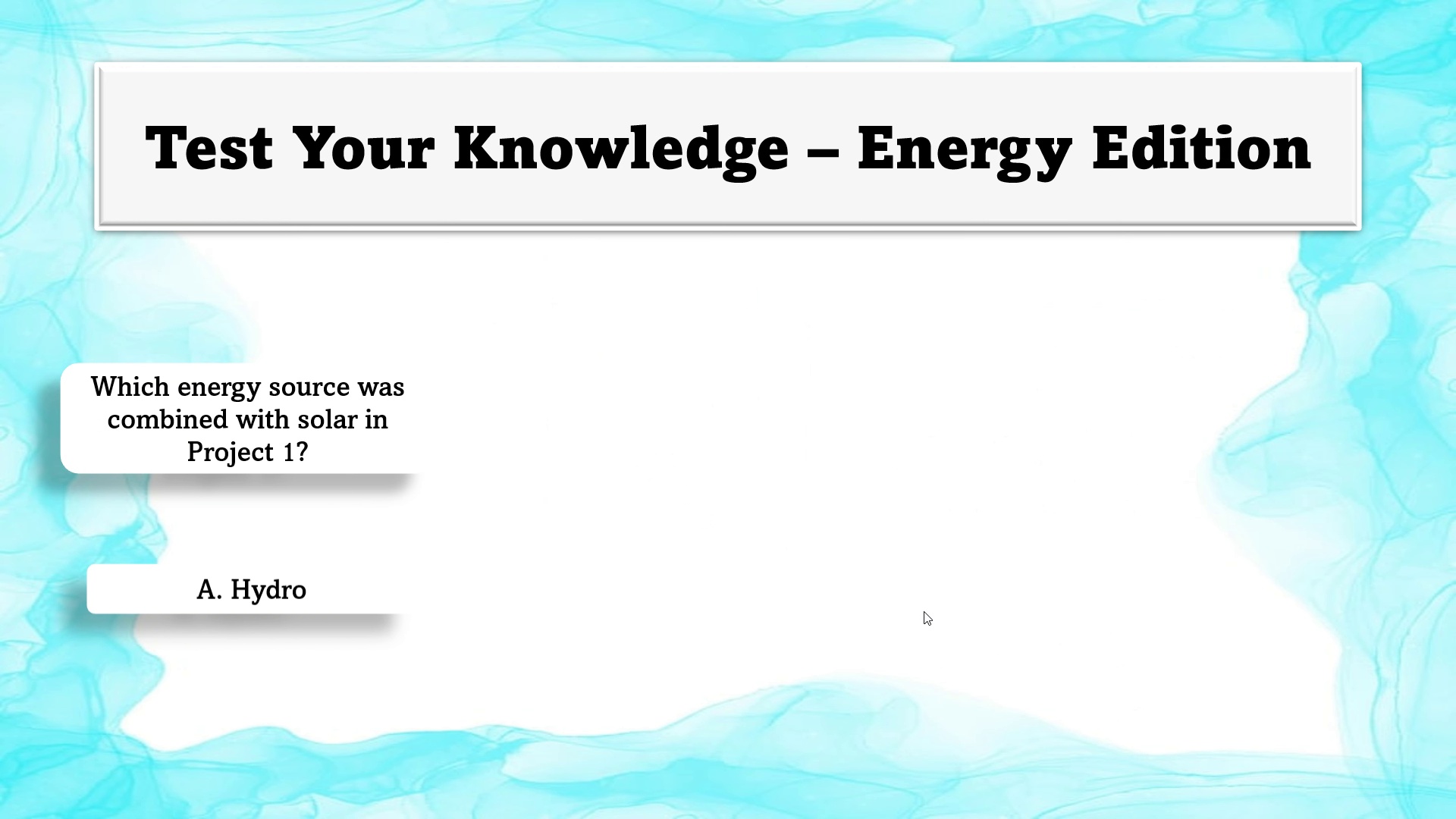 
key(ArrowRight)
 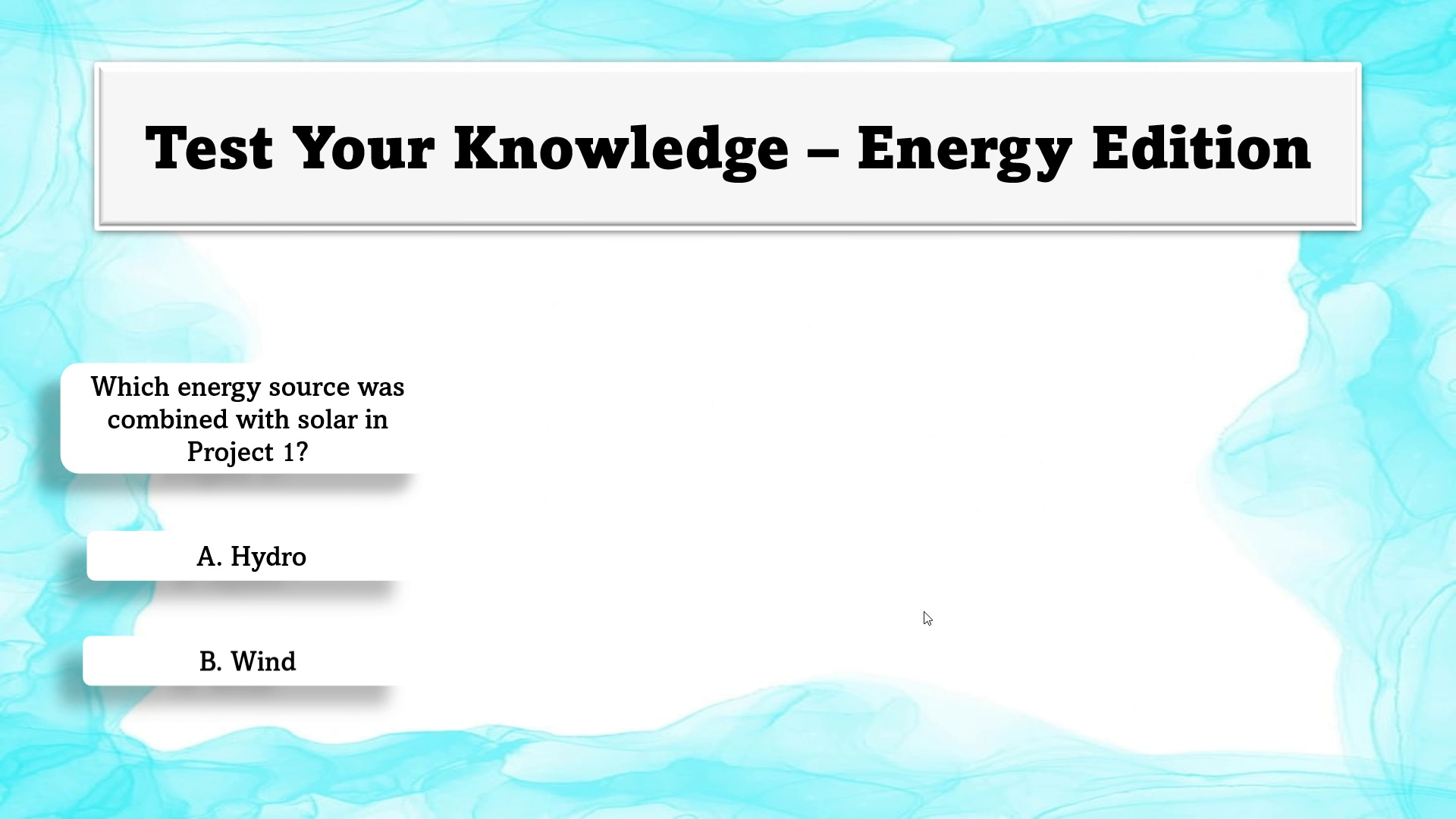 
key(ArrowRight)
 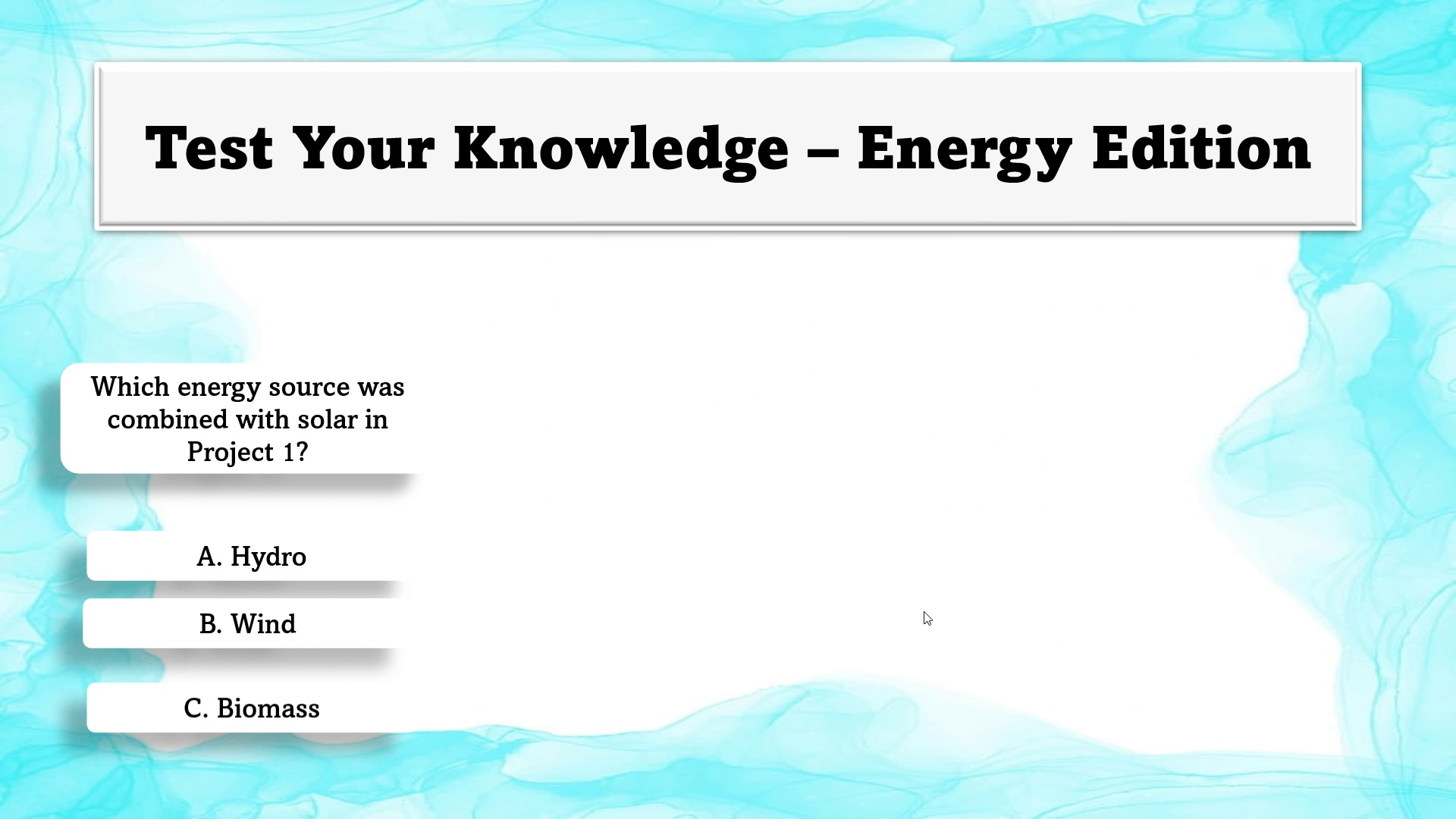 
key(ArrowRight)
 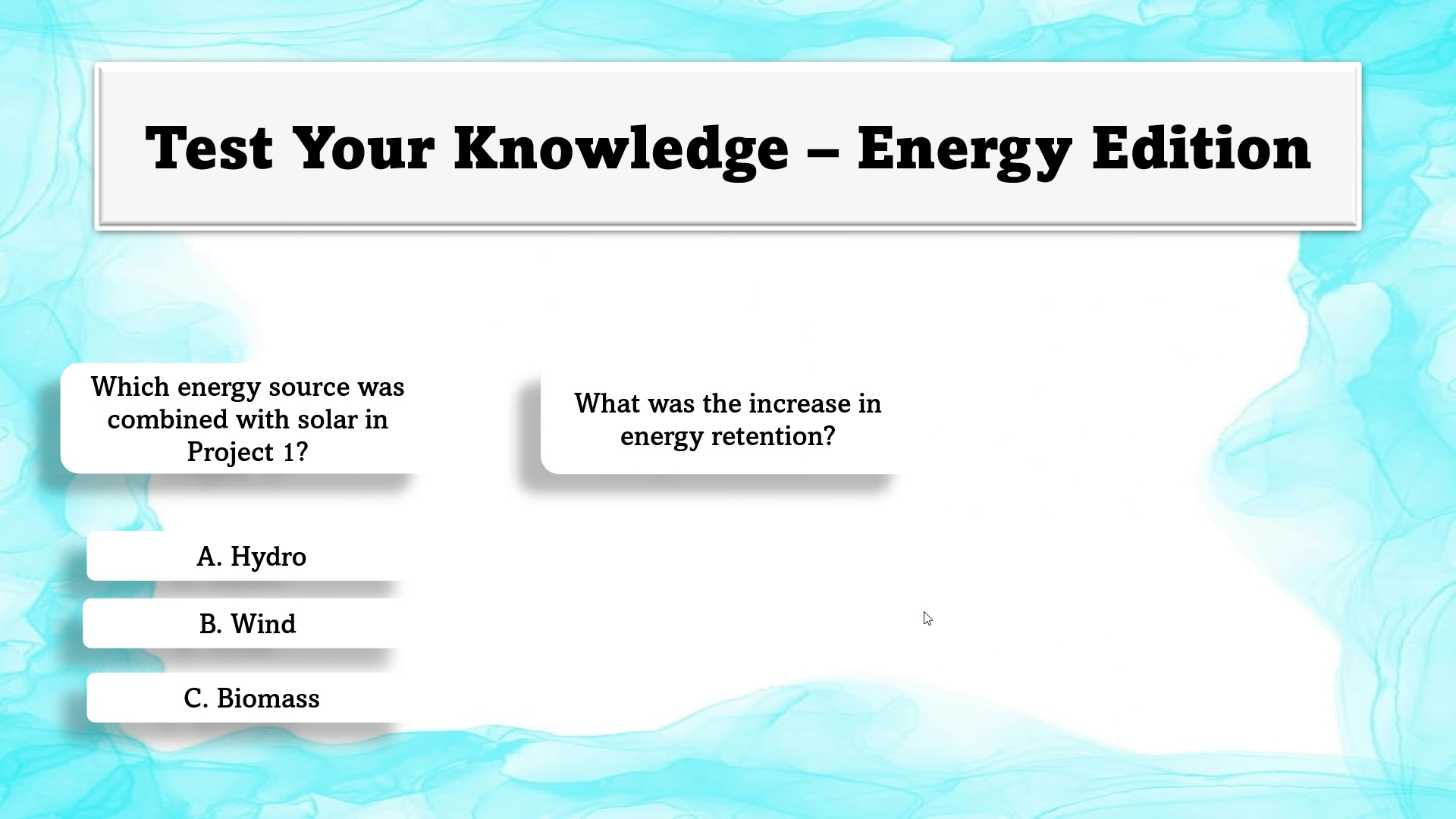 
key(ArrowRight)
 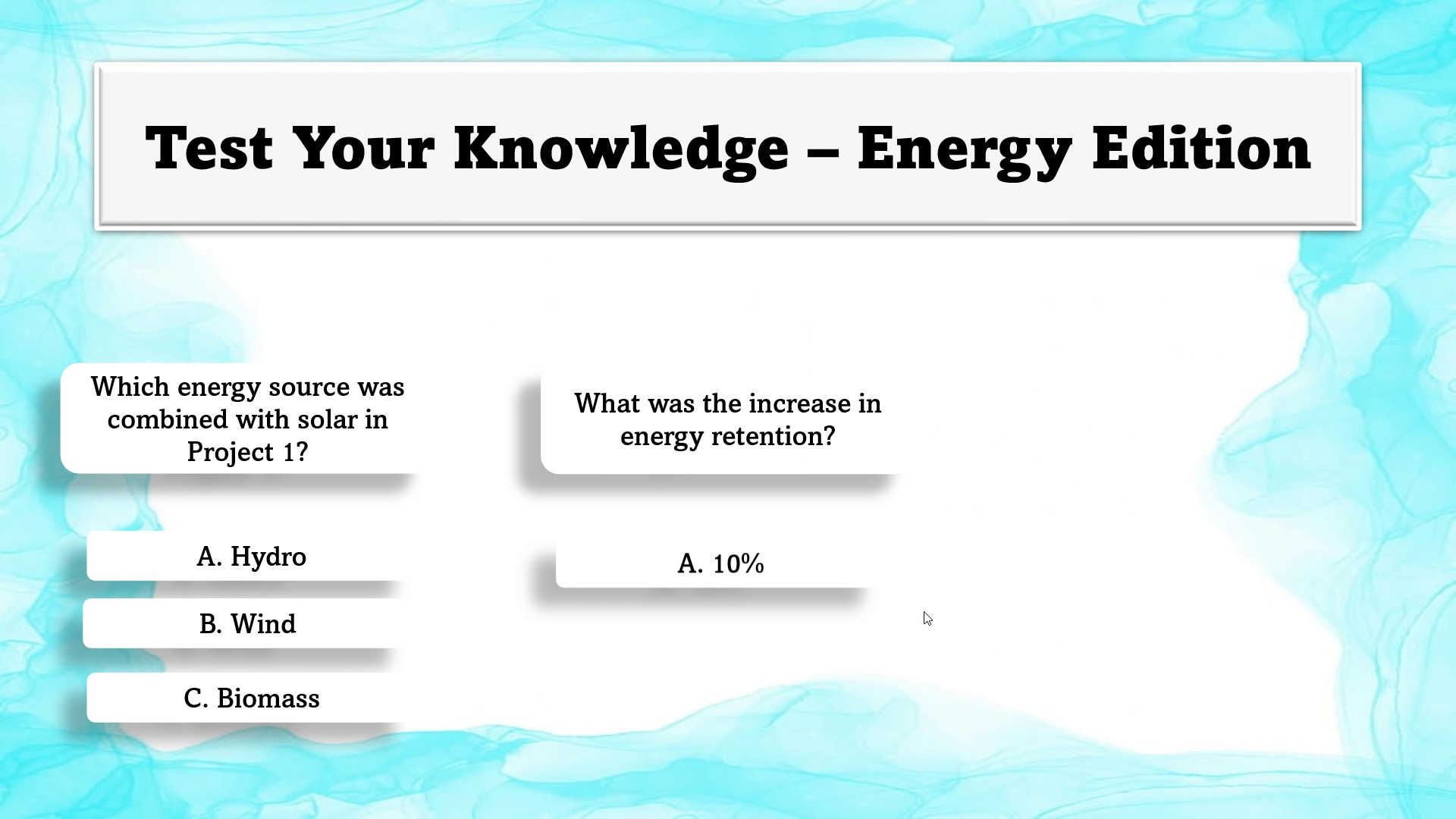 
key(ArrowRight)
 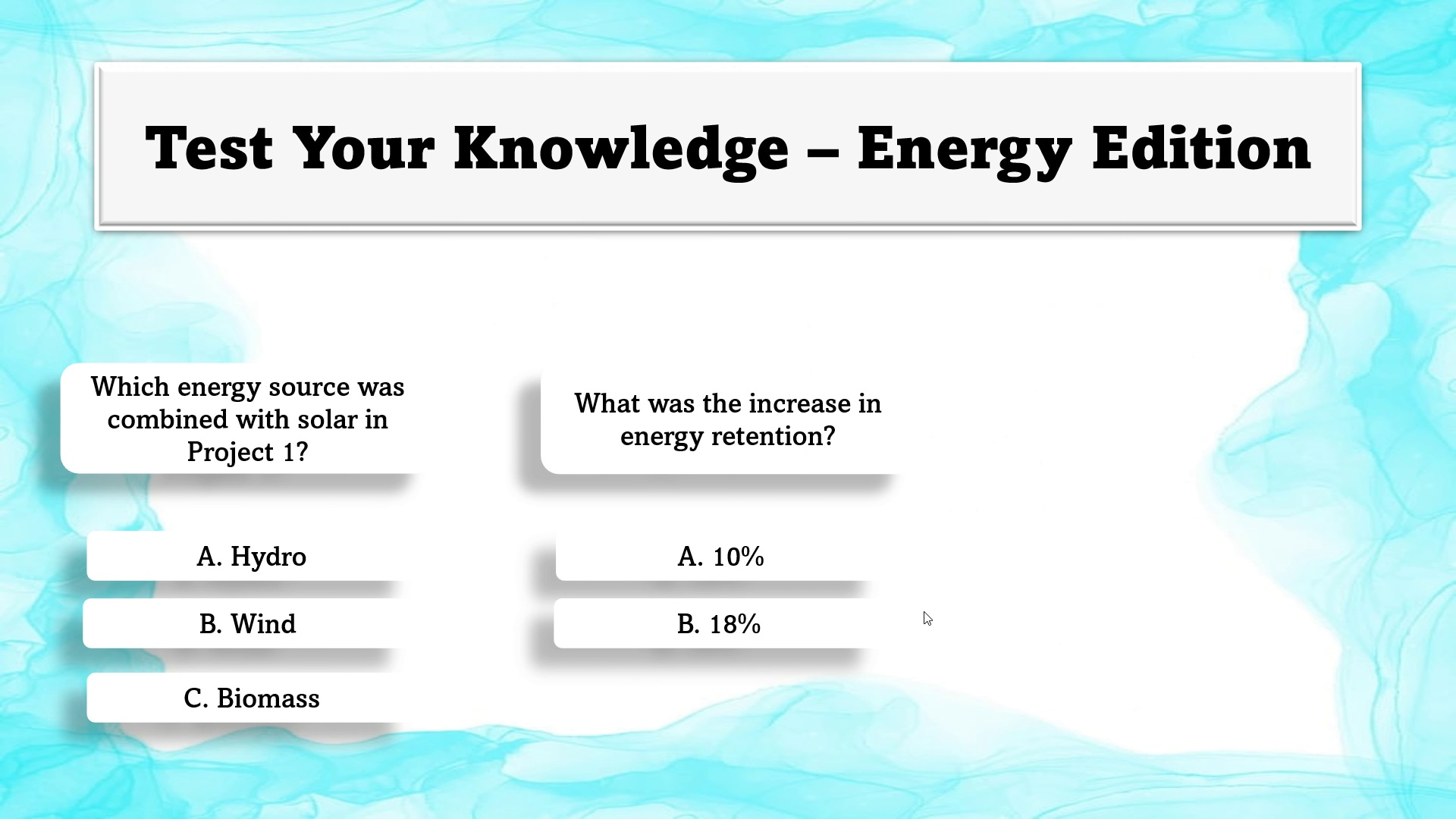 
key(ArrowRight)
 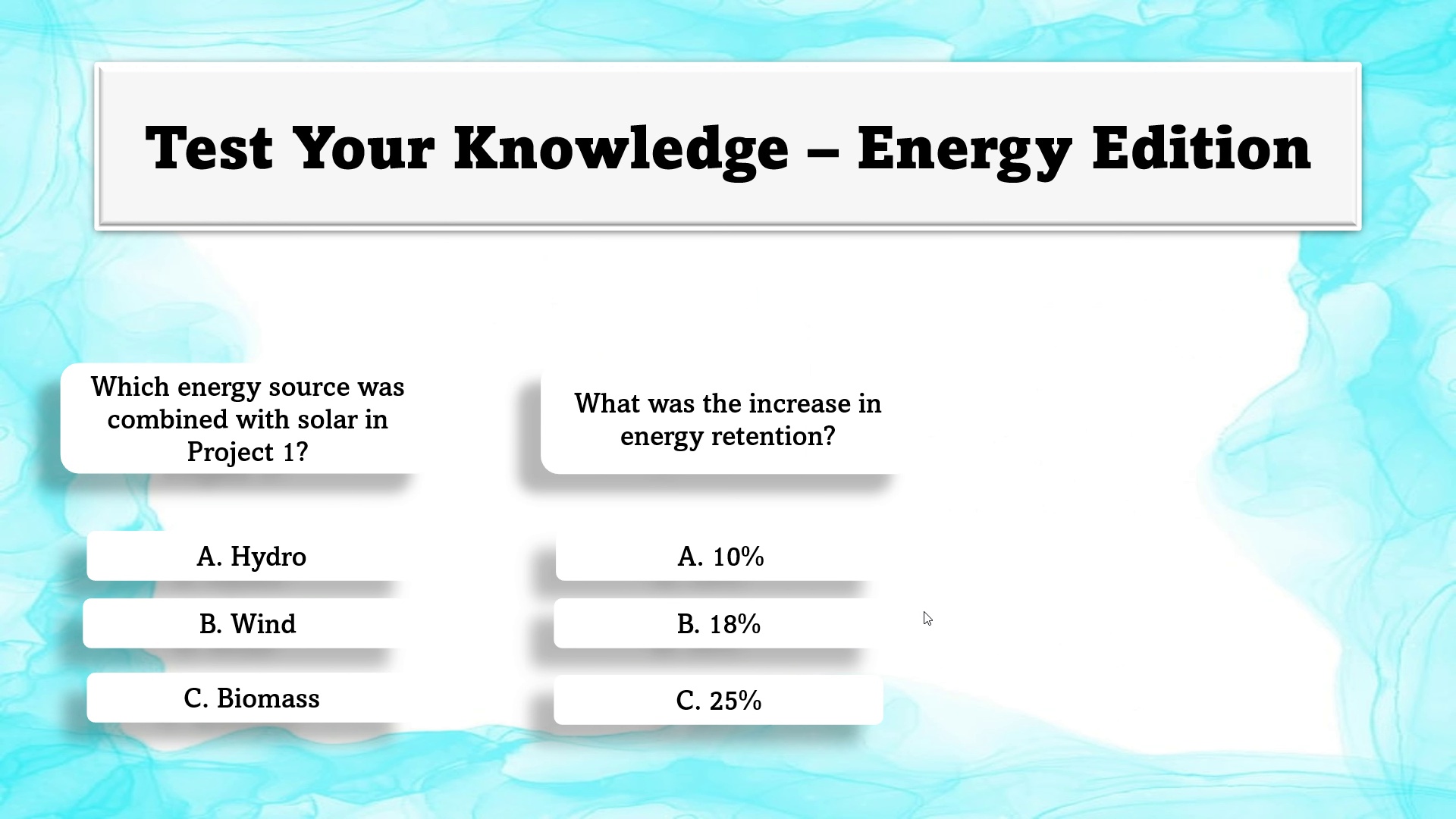 
key(ArrowRight)
 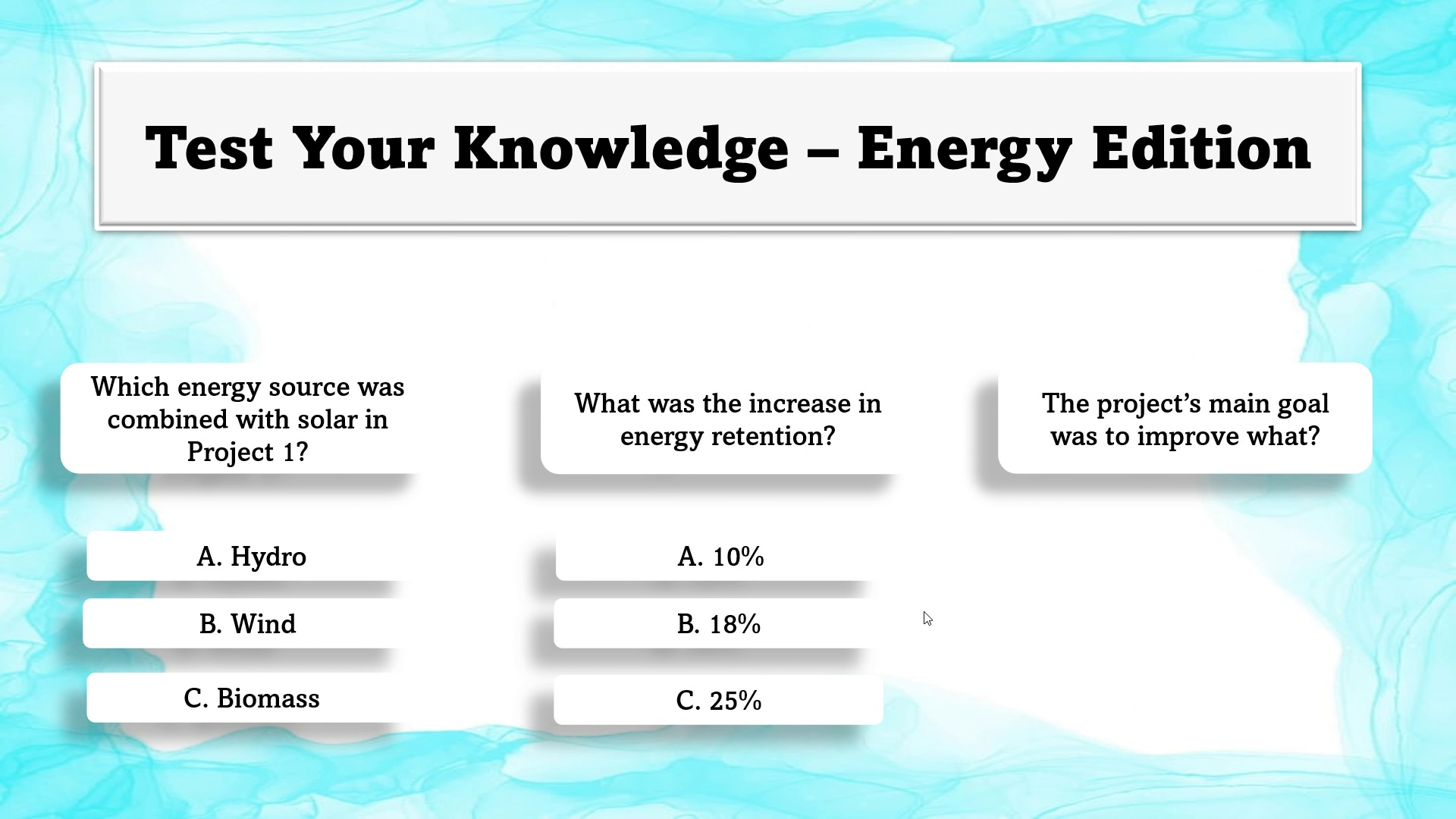 
key(ArrowRight)
 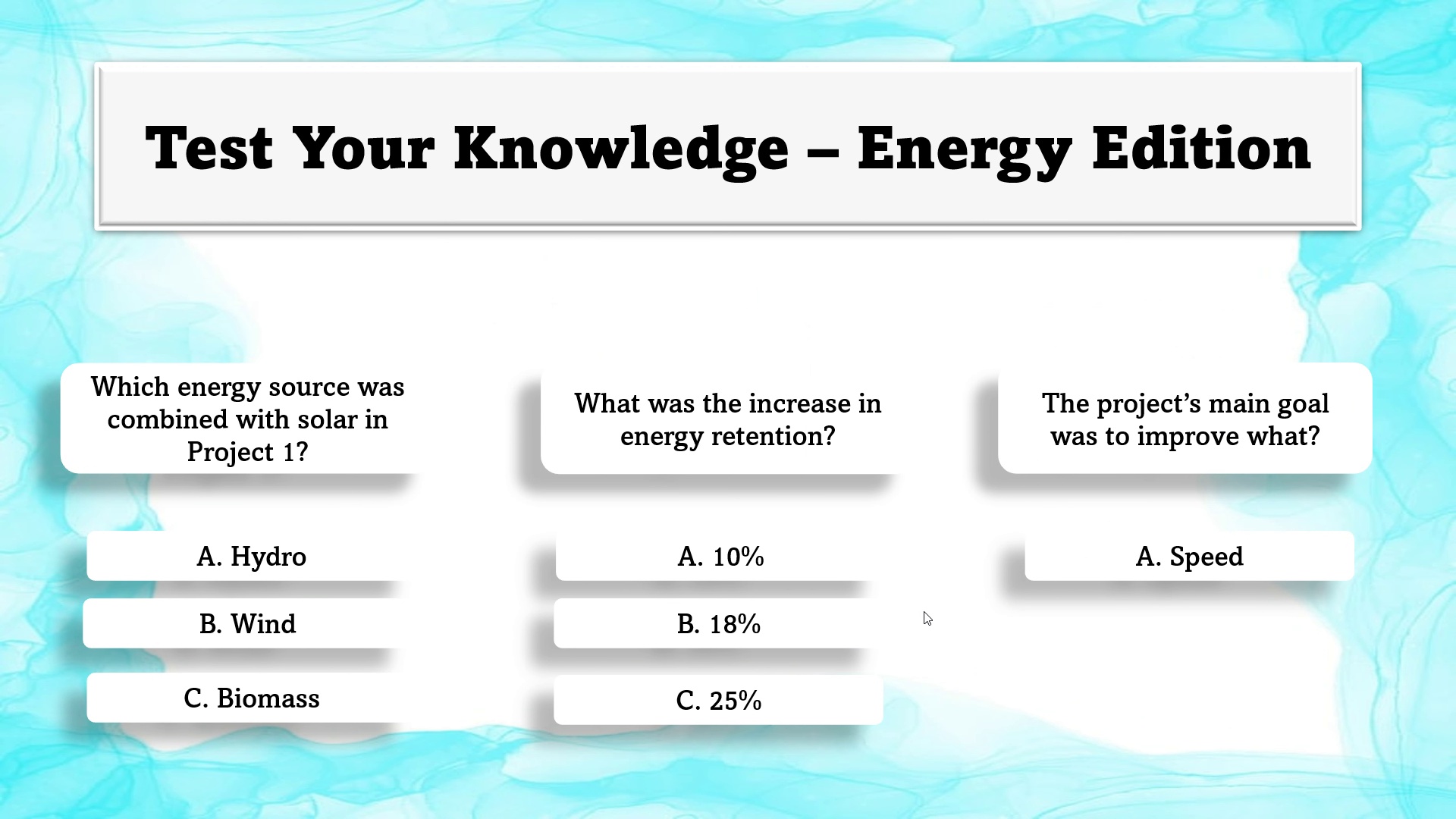 
key(ArrowRight)
 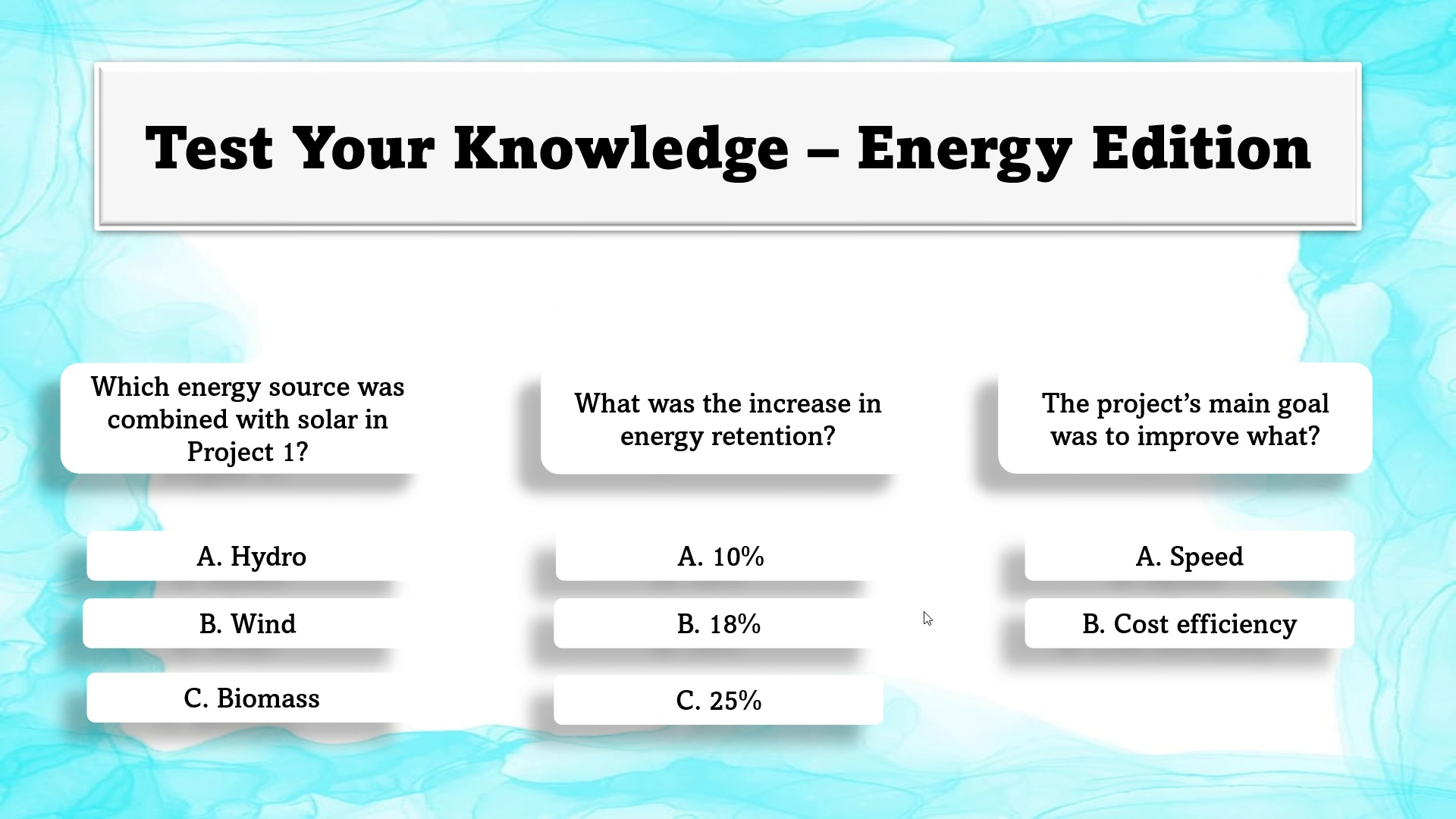 
key(ArrowRight)
 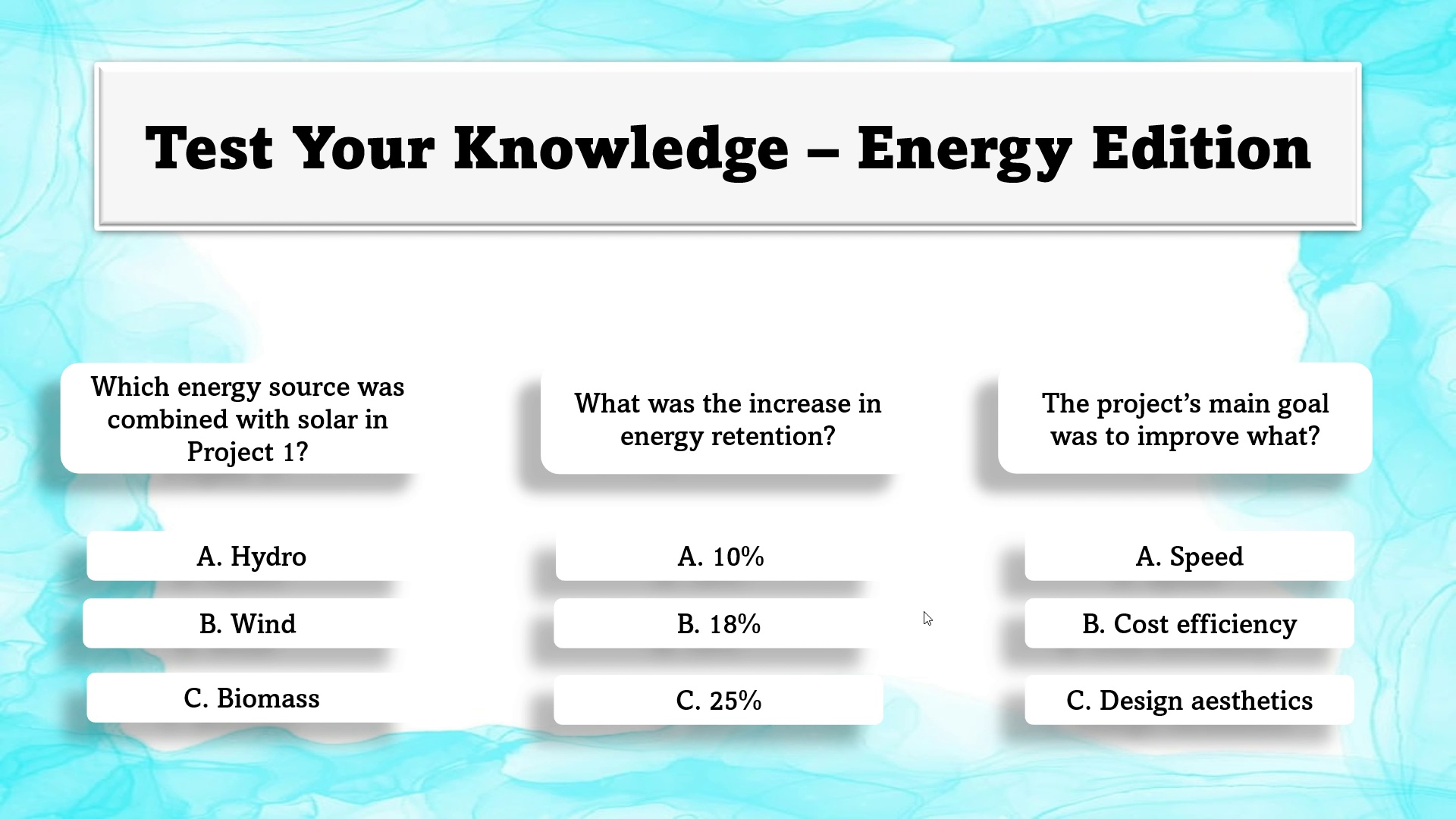 
key(ArrowRight)
 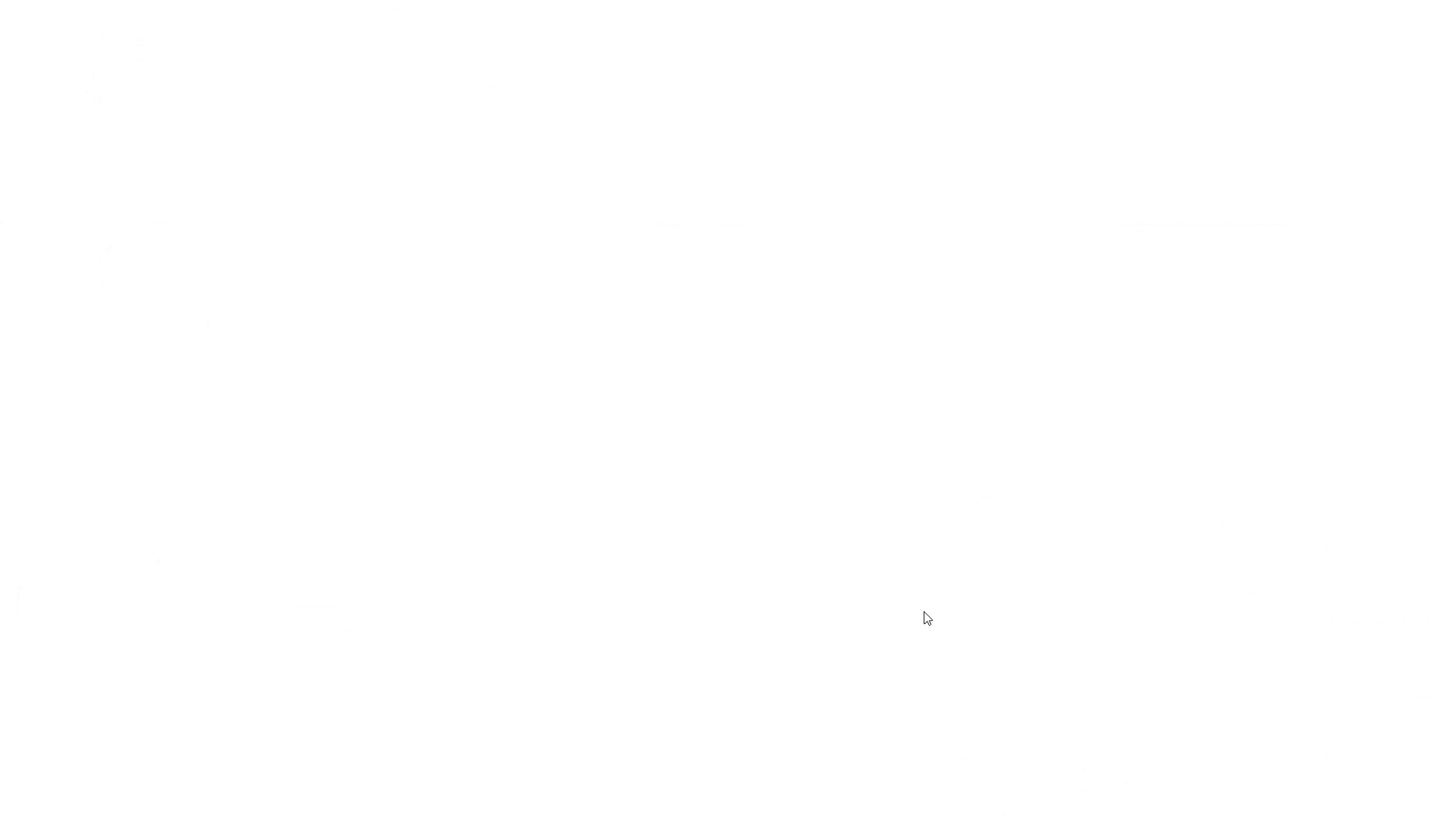 
key(ArrowRight)
 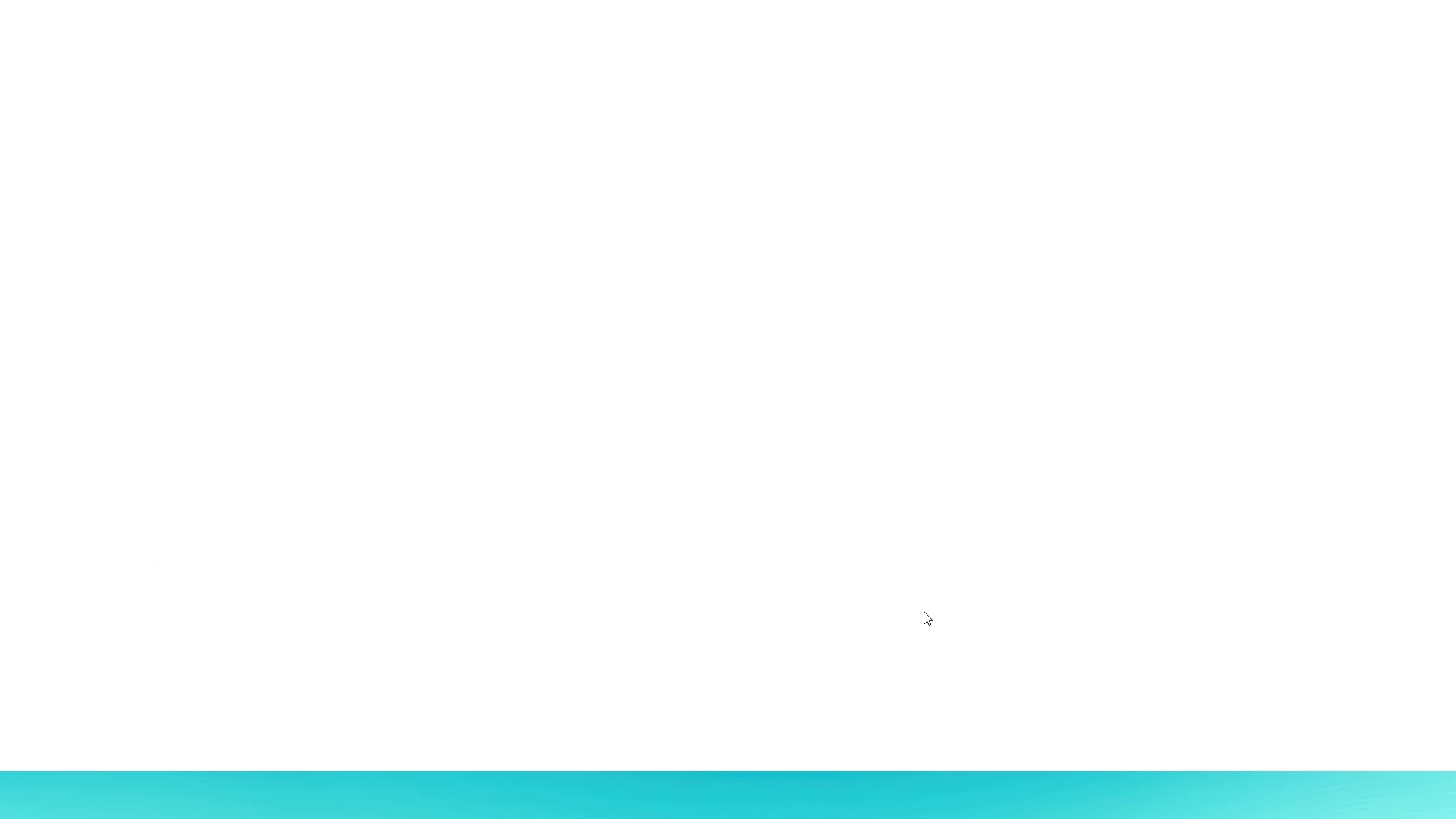 
key(ArrowRight)
 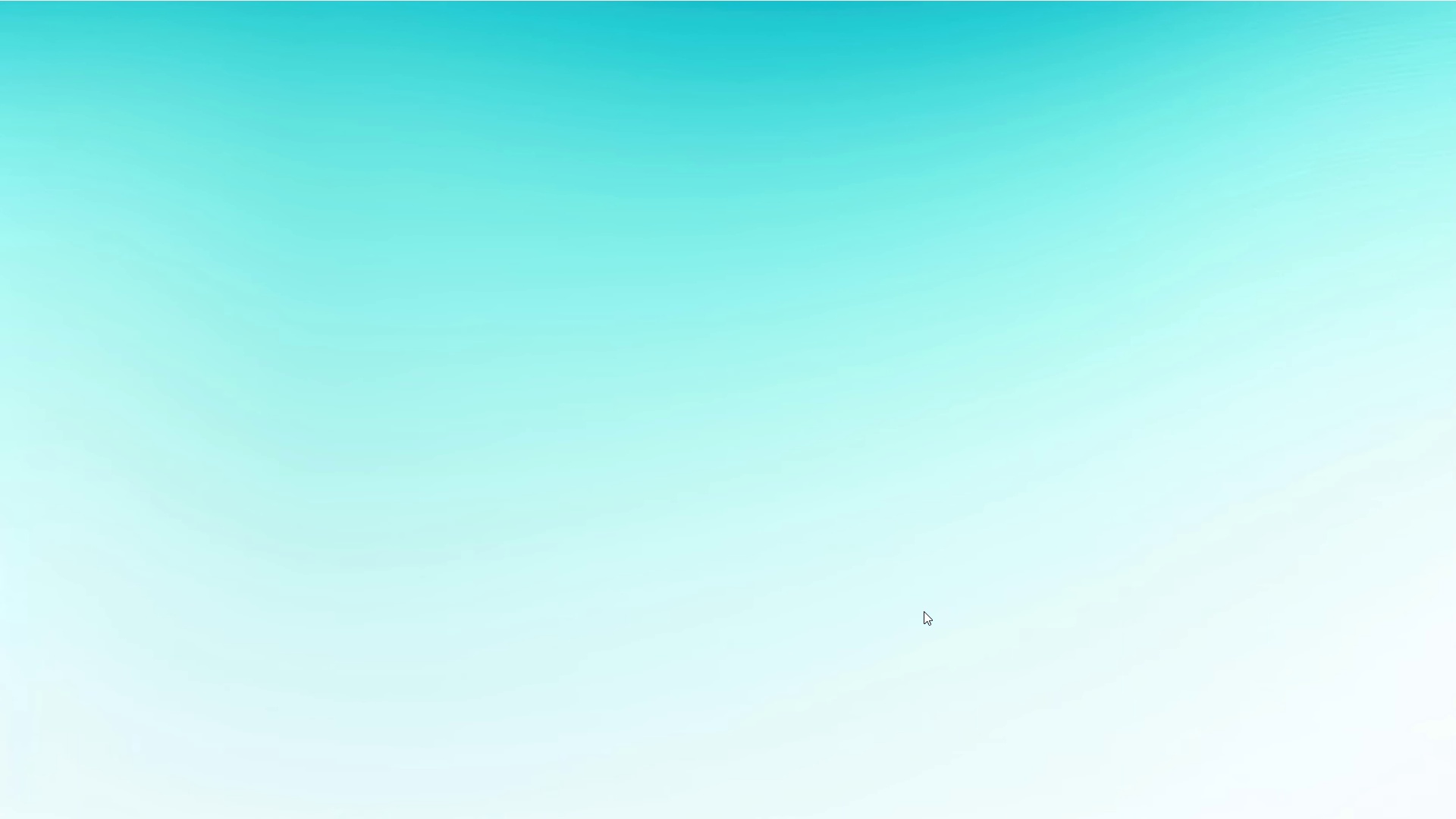 
key(ArrowRight)
 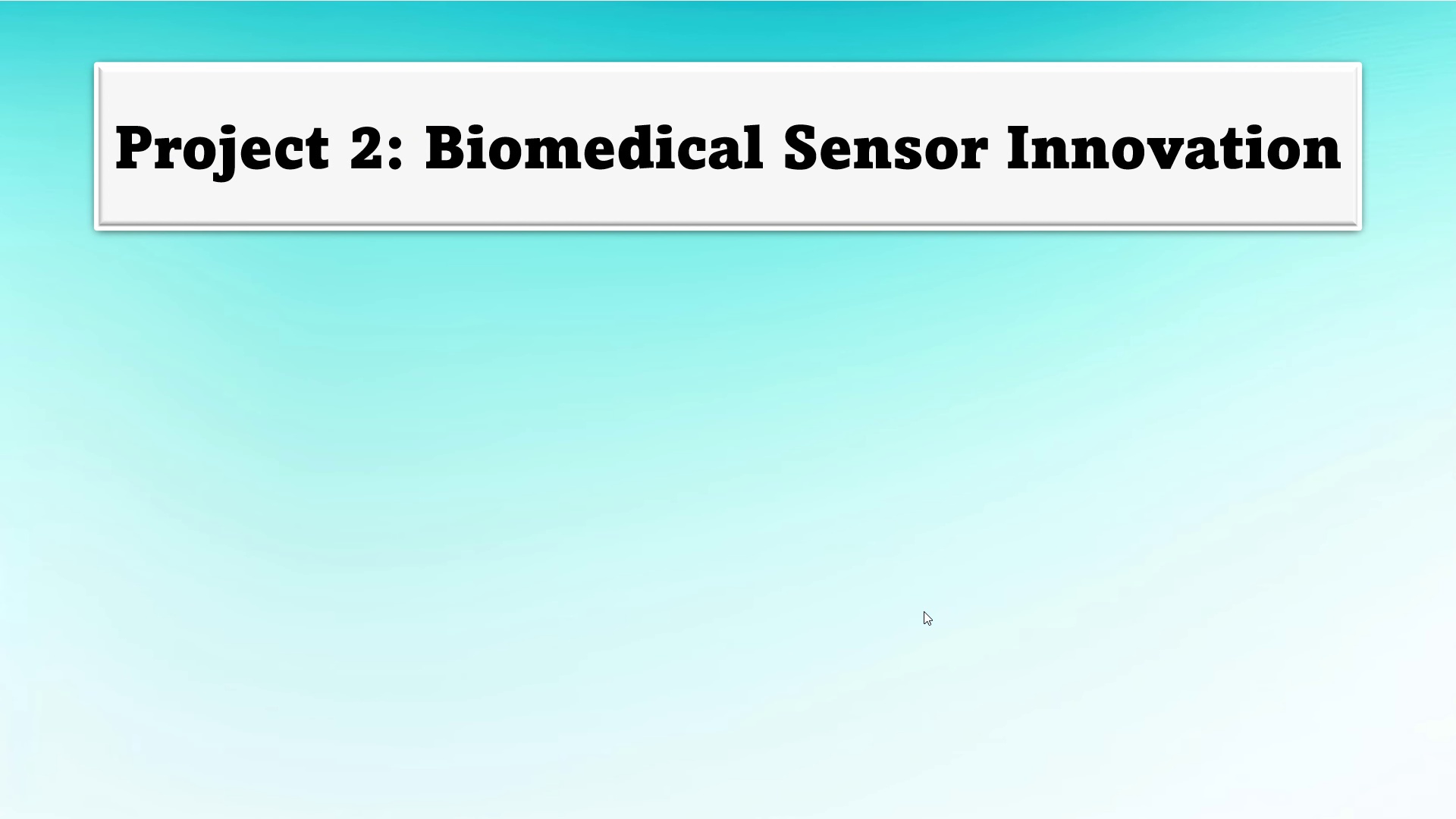 
key(ArrowRight)
 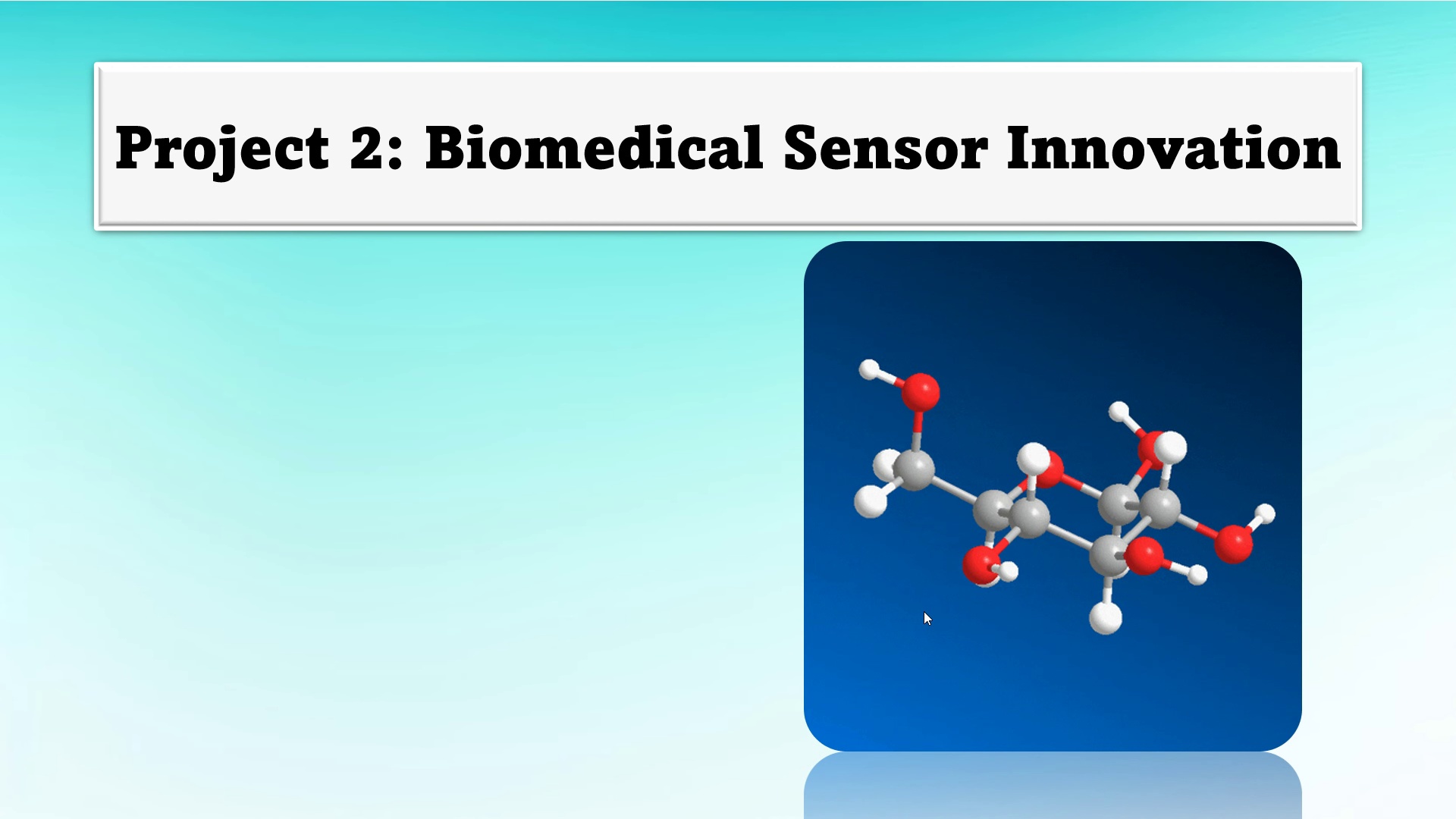 
key(ArrowRight)
 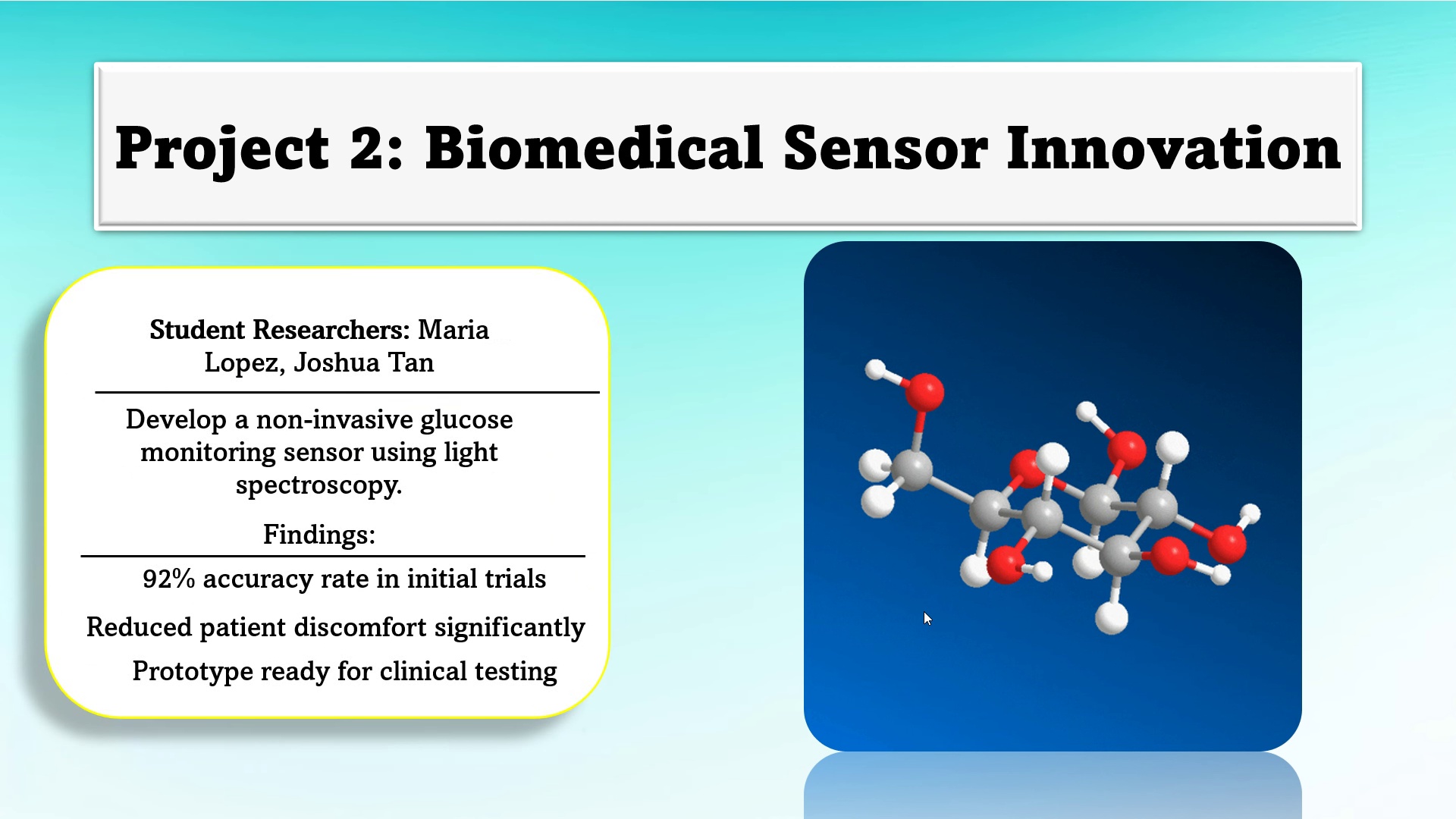 
key(ArrowRight)
 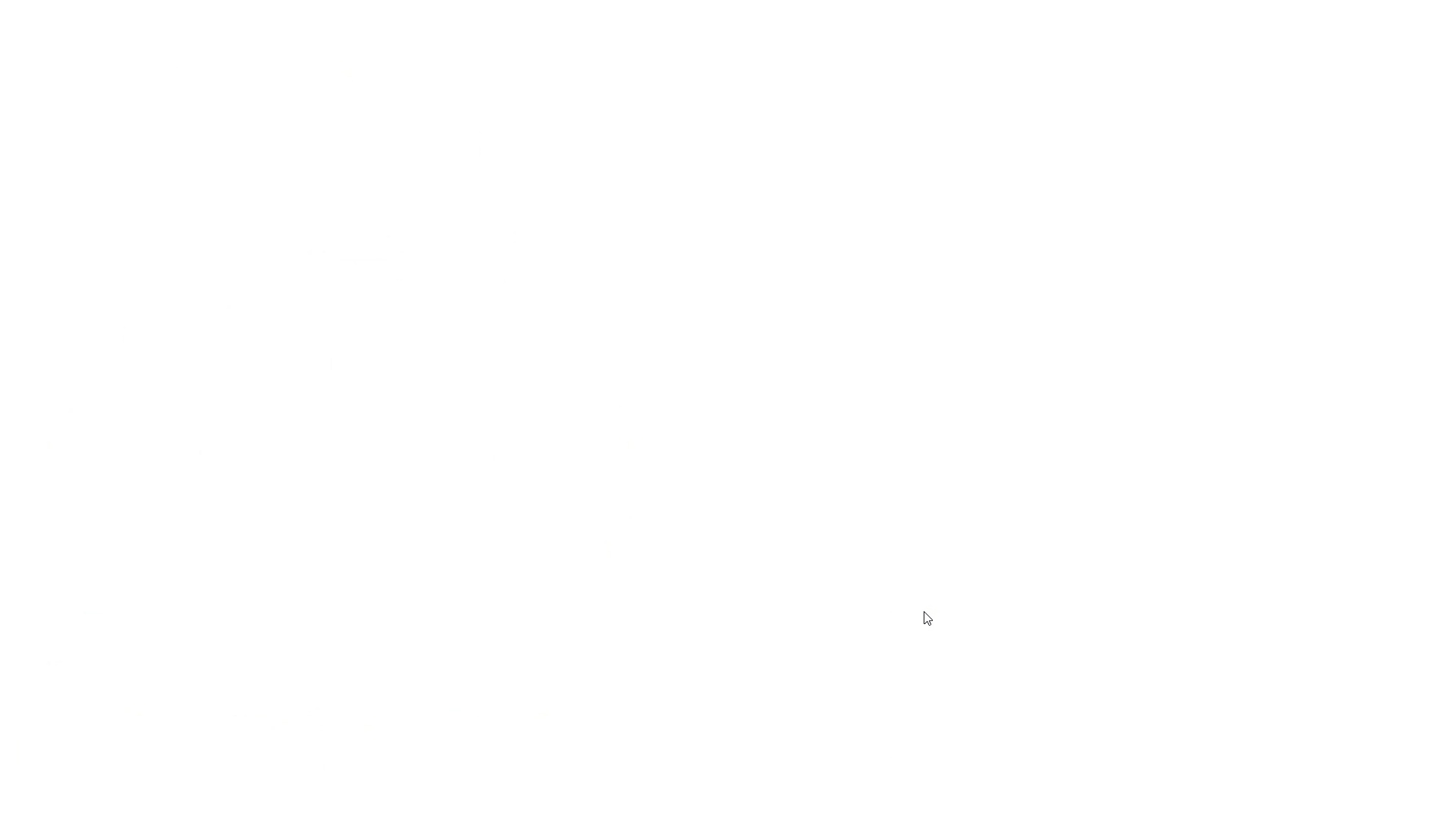 
key(ArrowRight)
 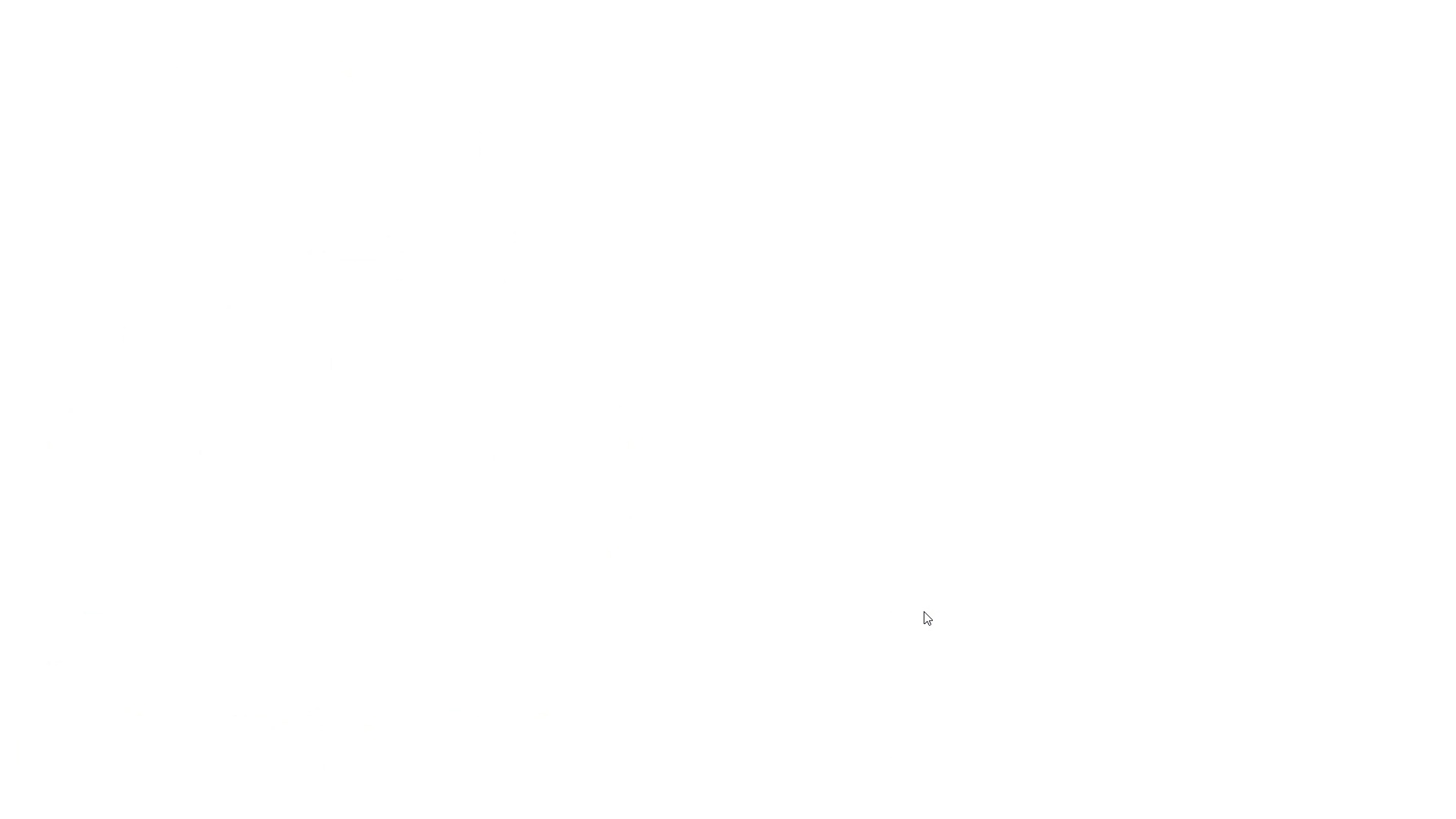 
key(ArrowLeft)
 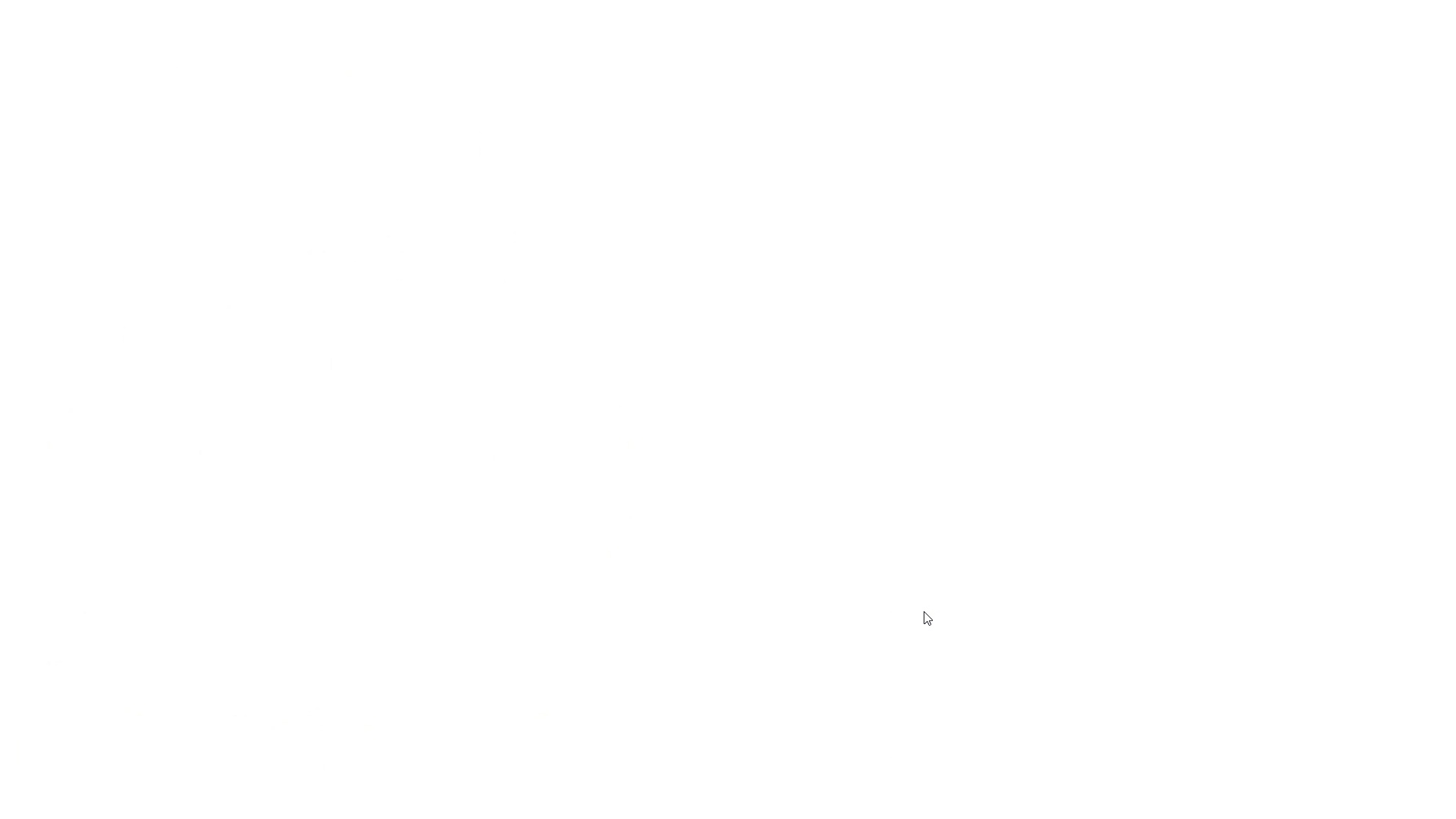 
key(ArrowLeft)
 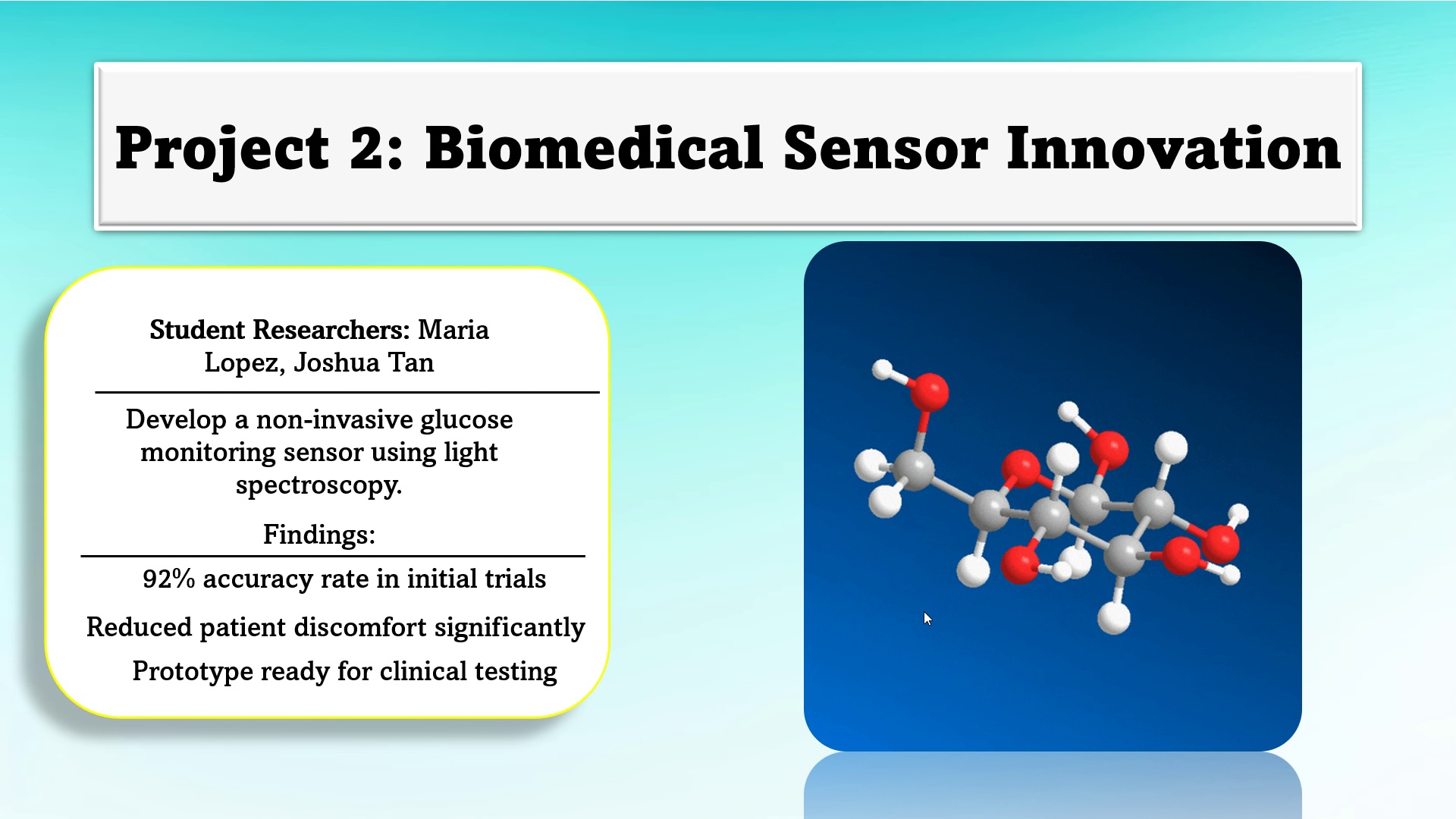 
key(Alt+AltLeft)
 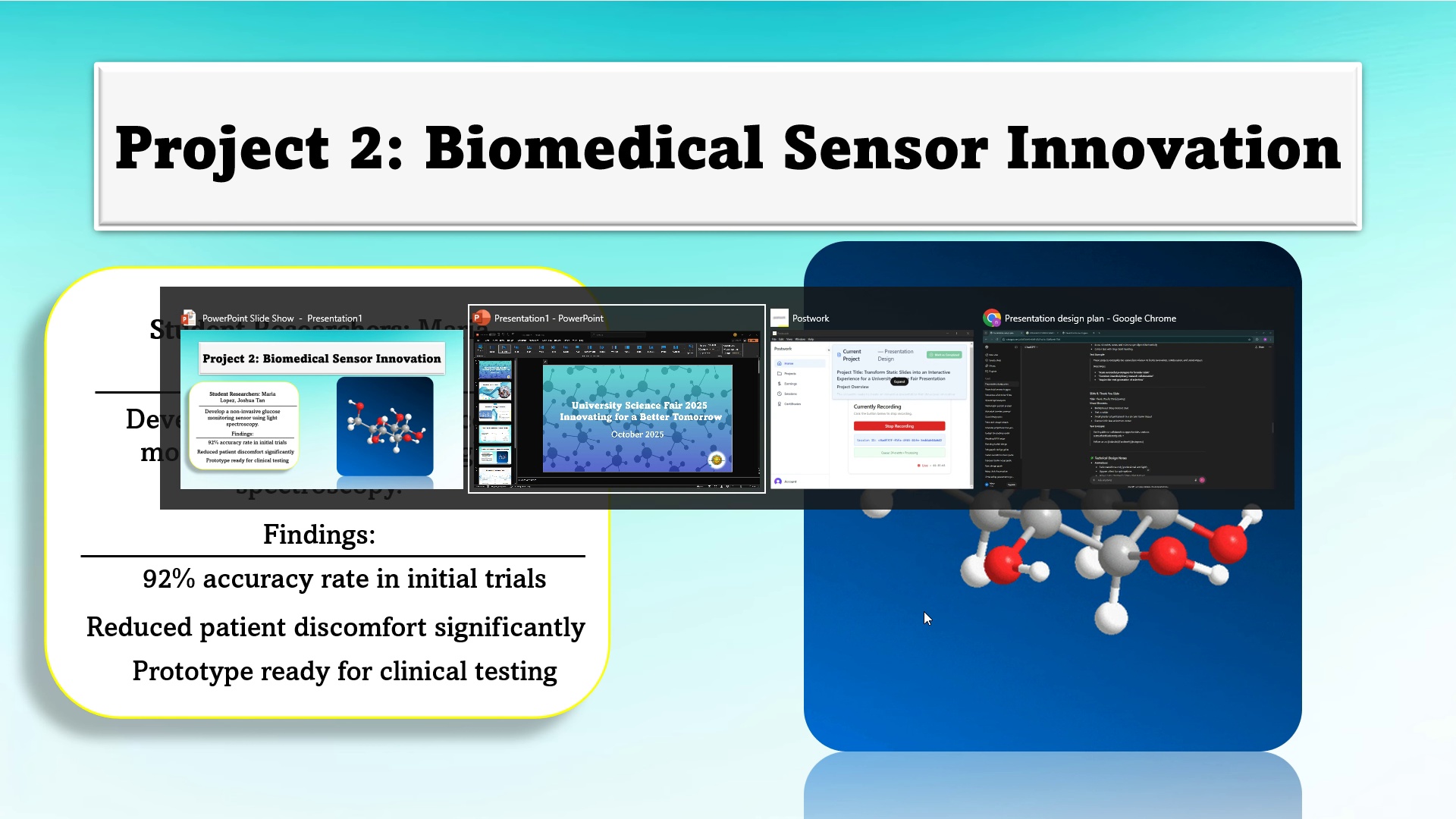 
key(Alt+Tab)
 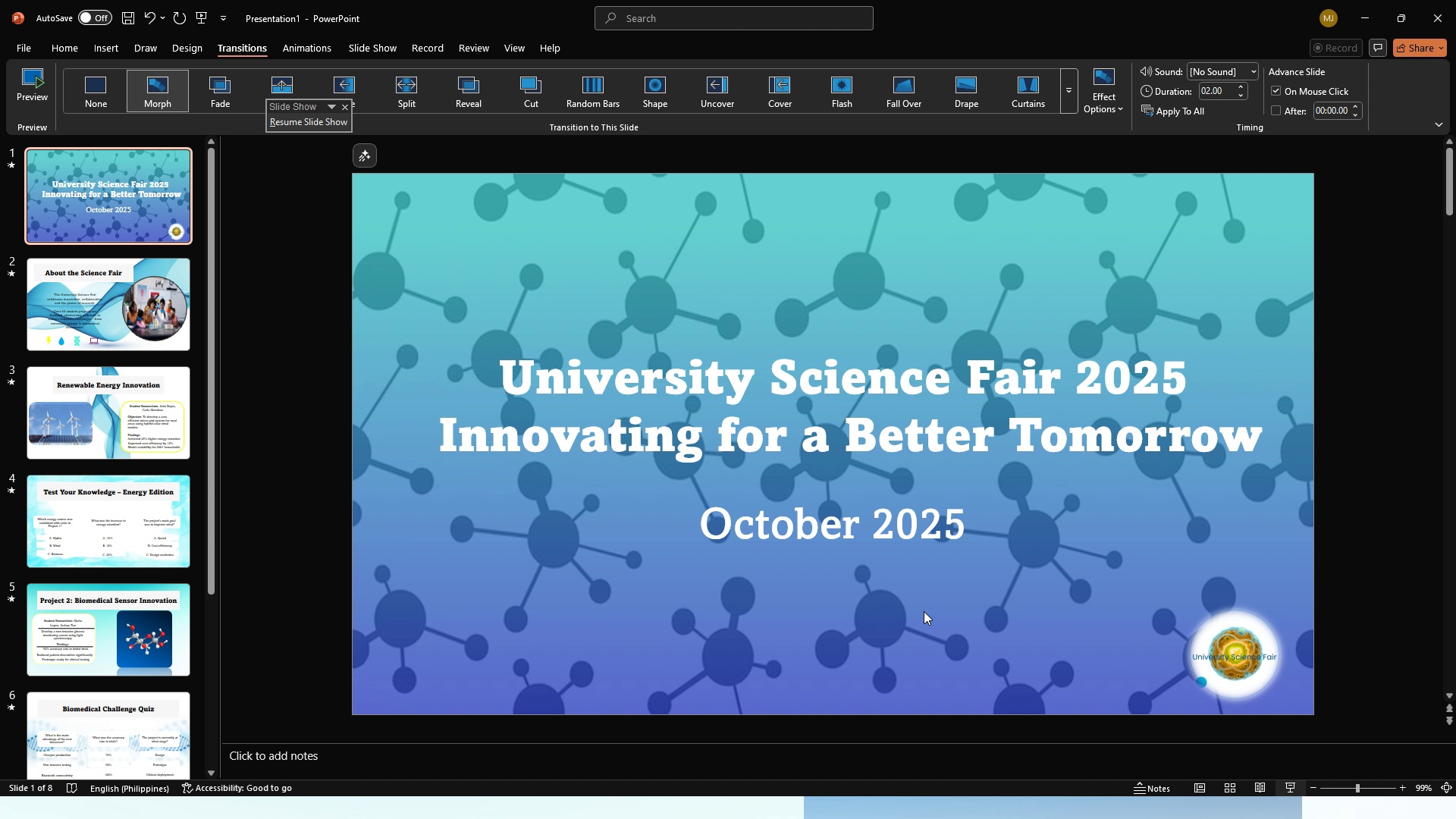 